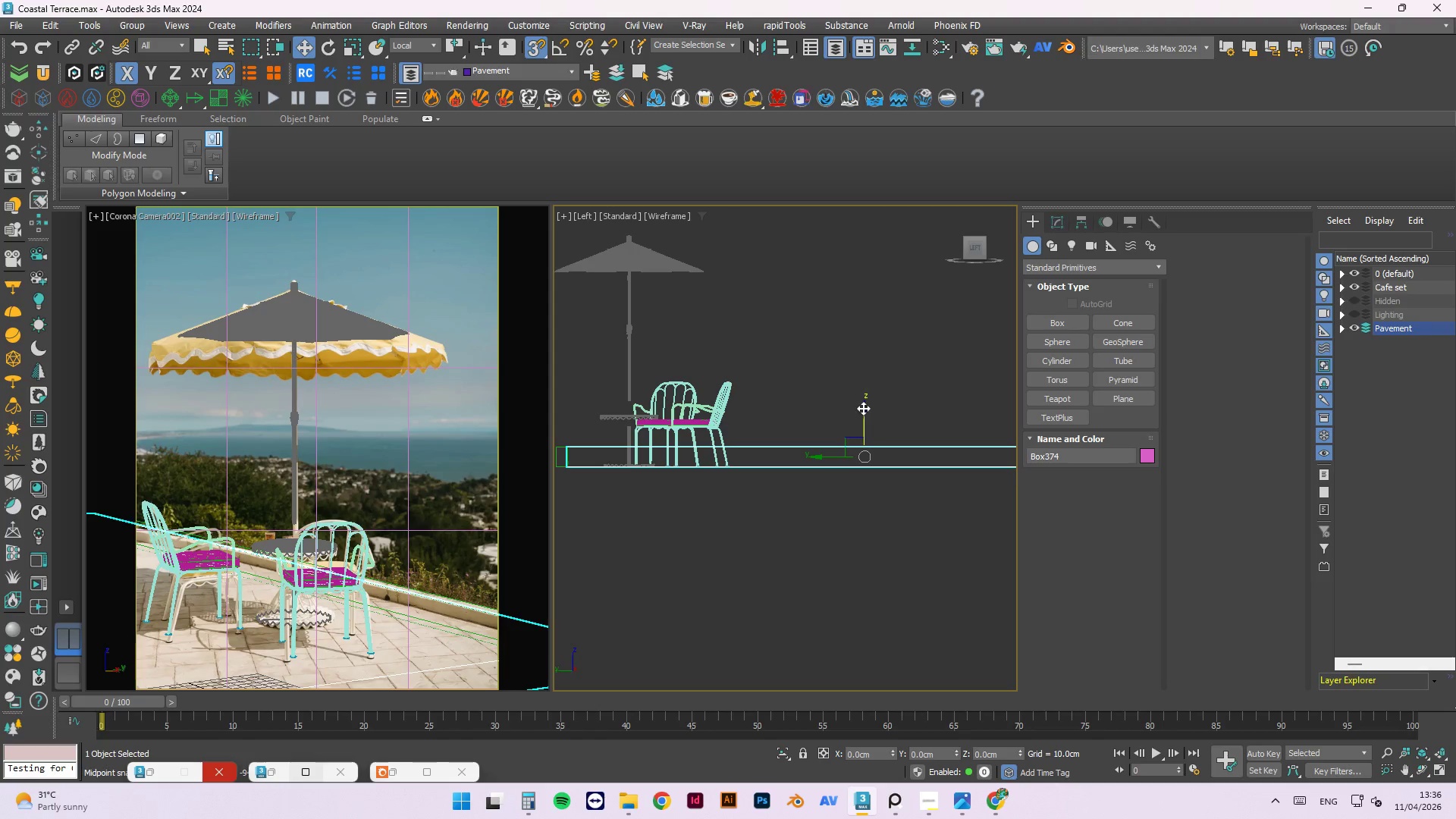 
left_click_drag(start_coordinate=[863, 408], to_coordinate=[556, 466])
 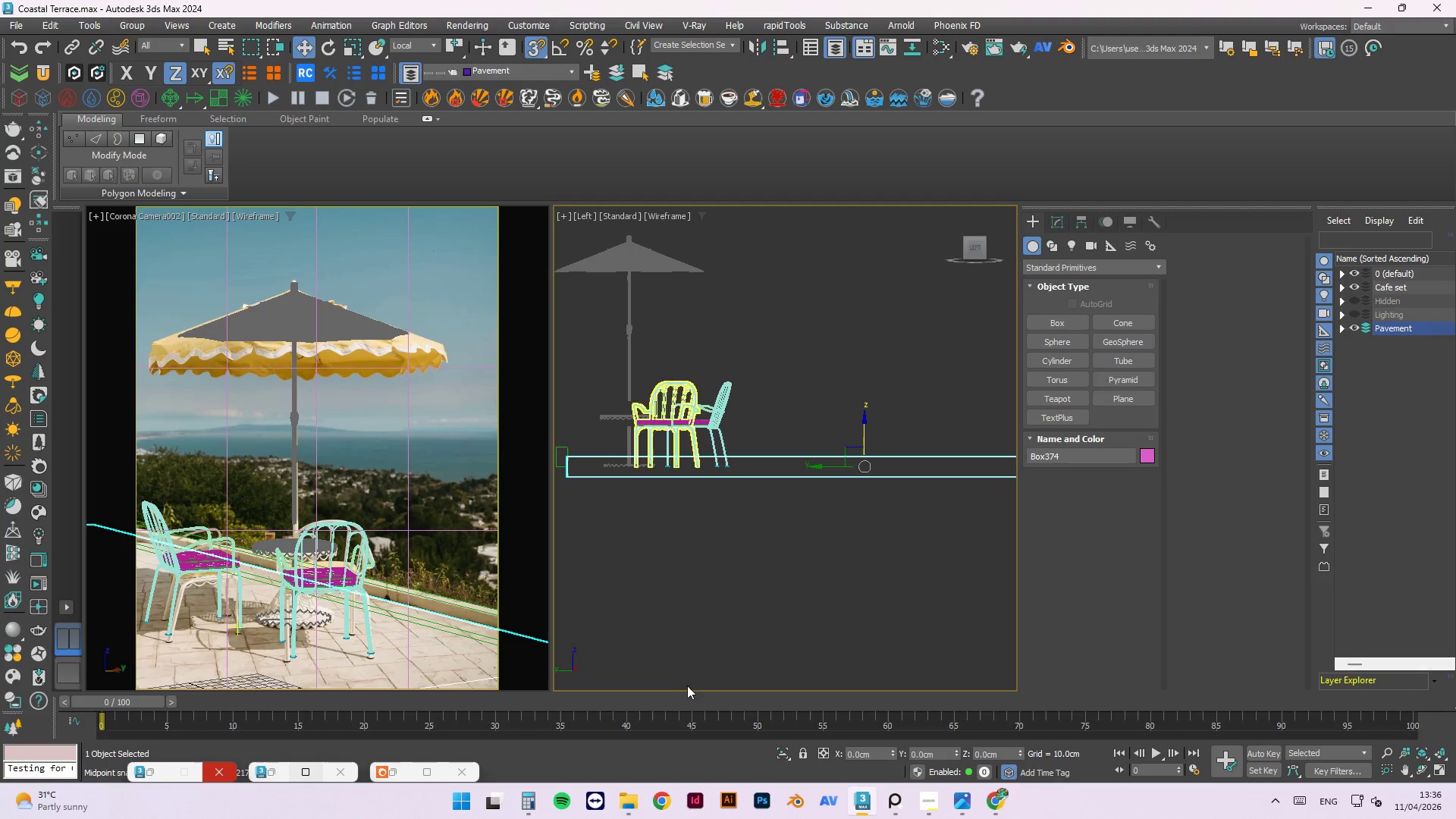 
left_click([699, 555])
 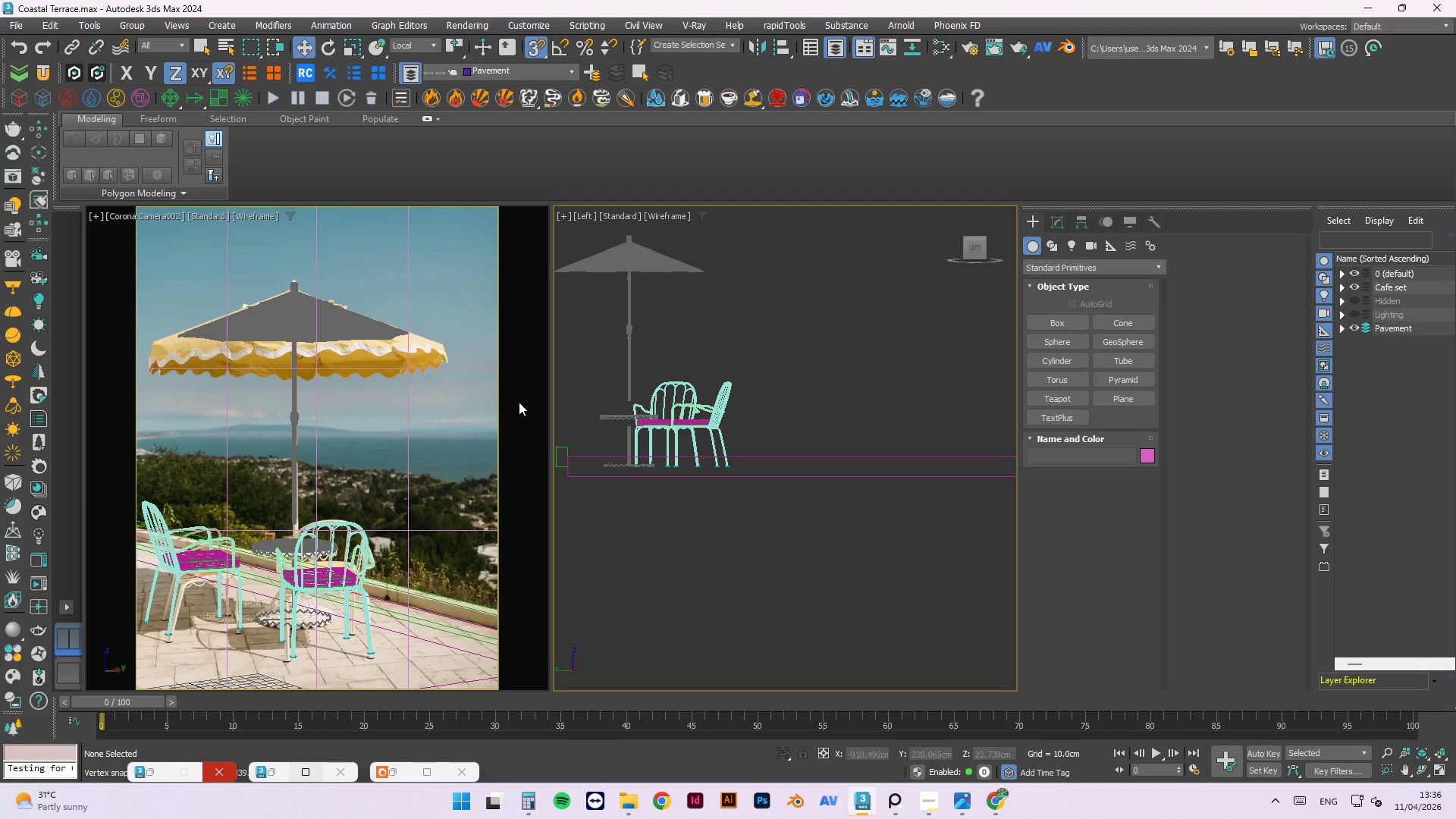 
scroll: coordinate [878, 502], scroll_direction: up, amount: 4.0
 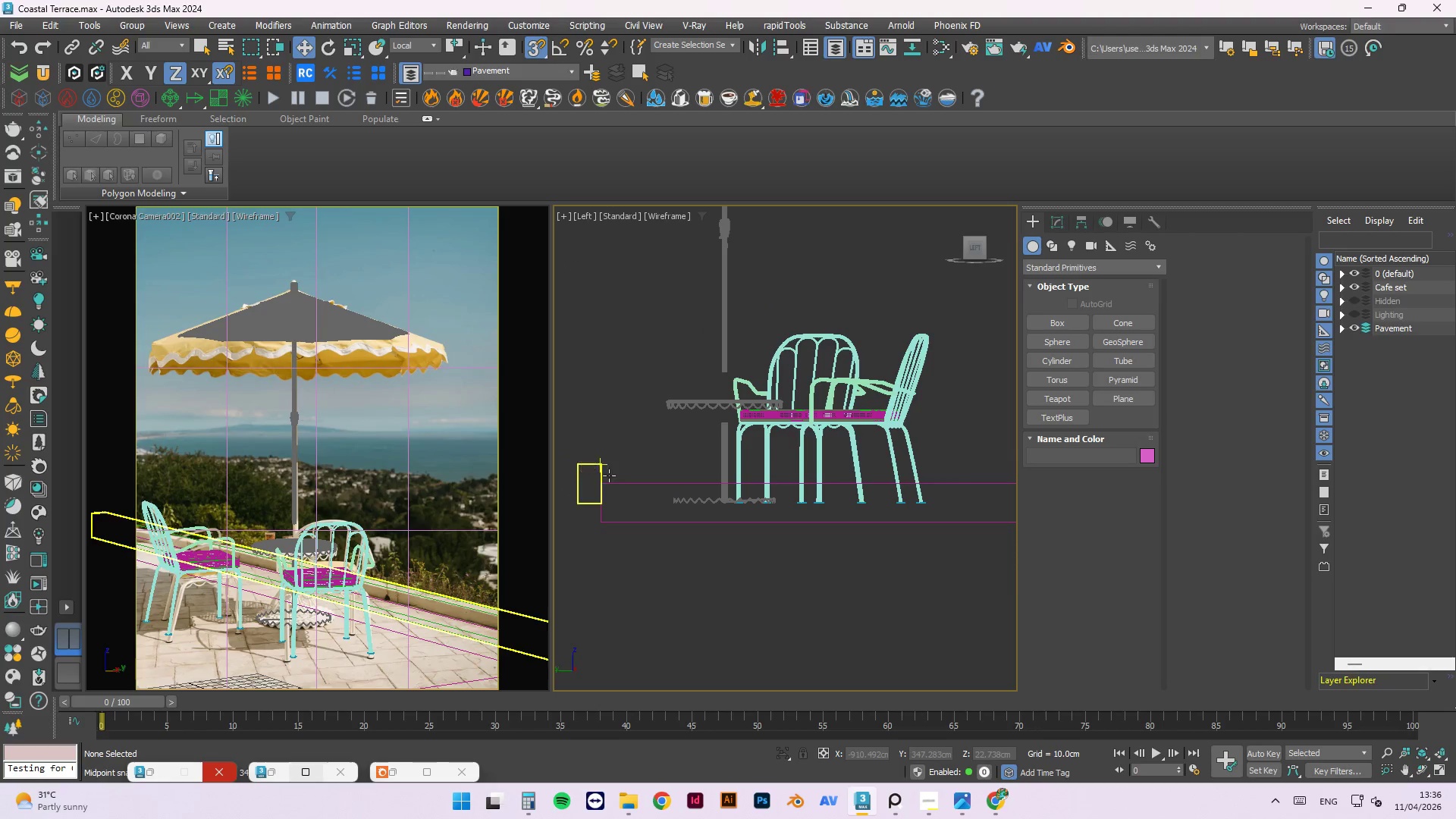 
left_click([617, 480])
 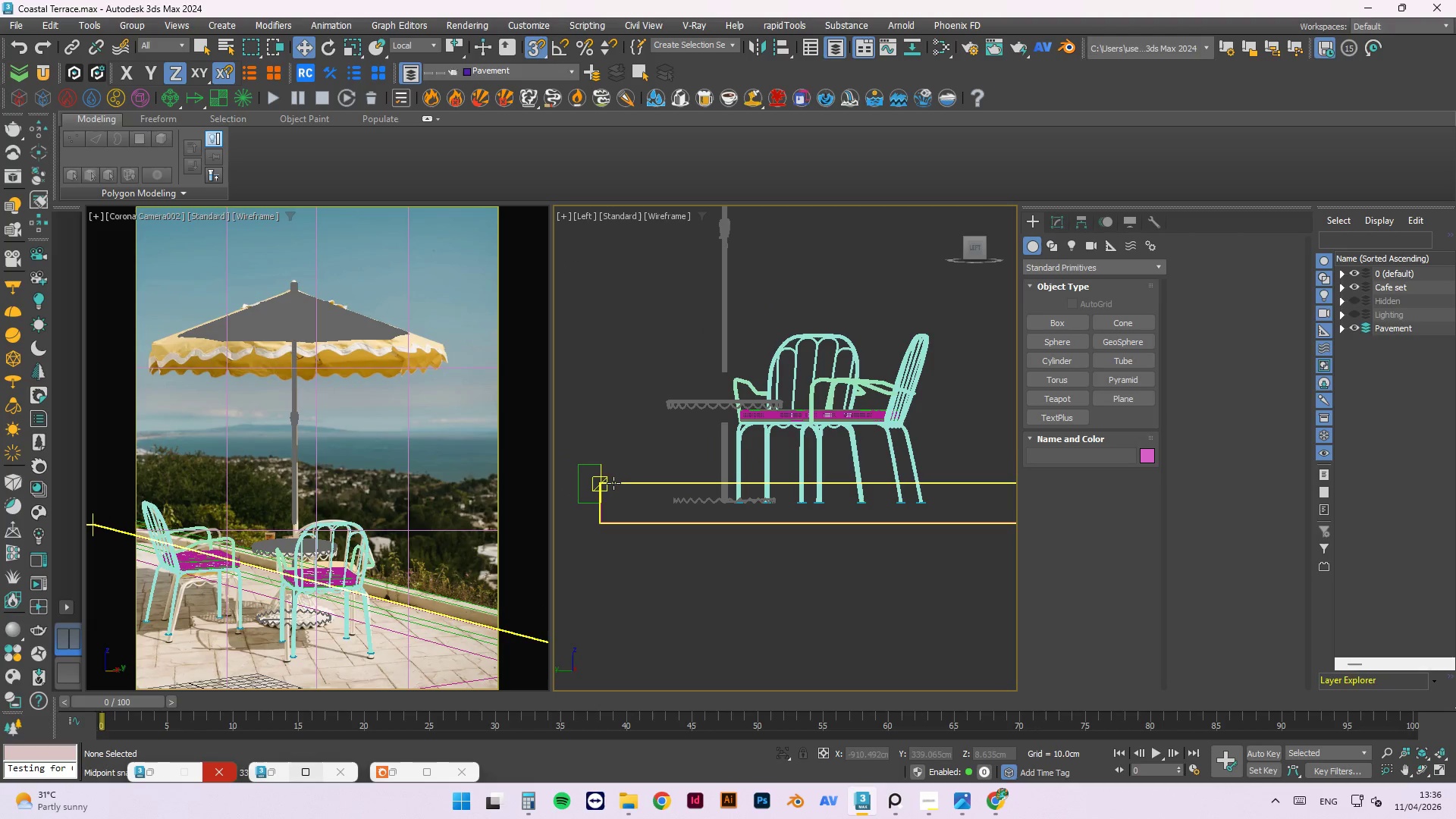 
left_click([613, 483])
 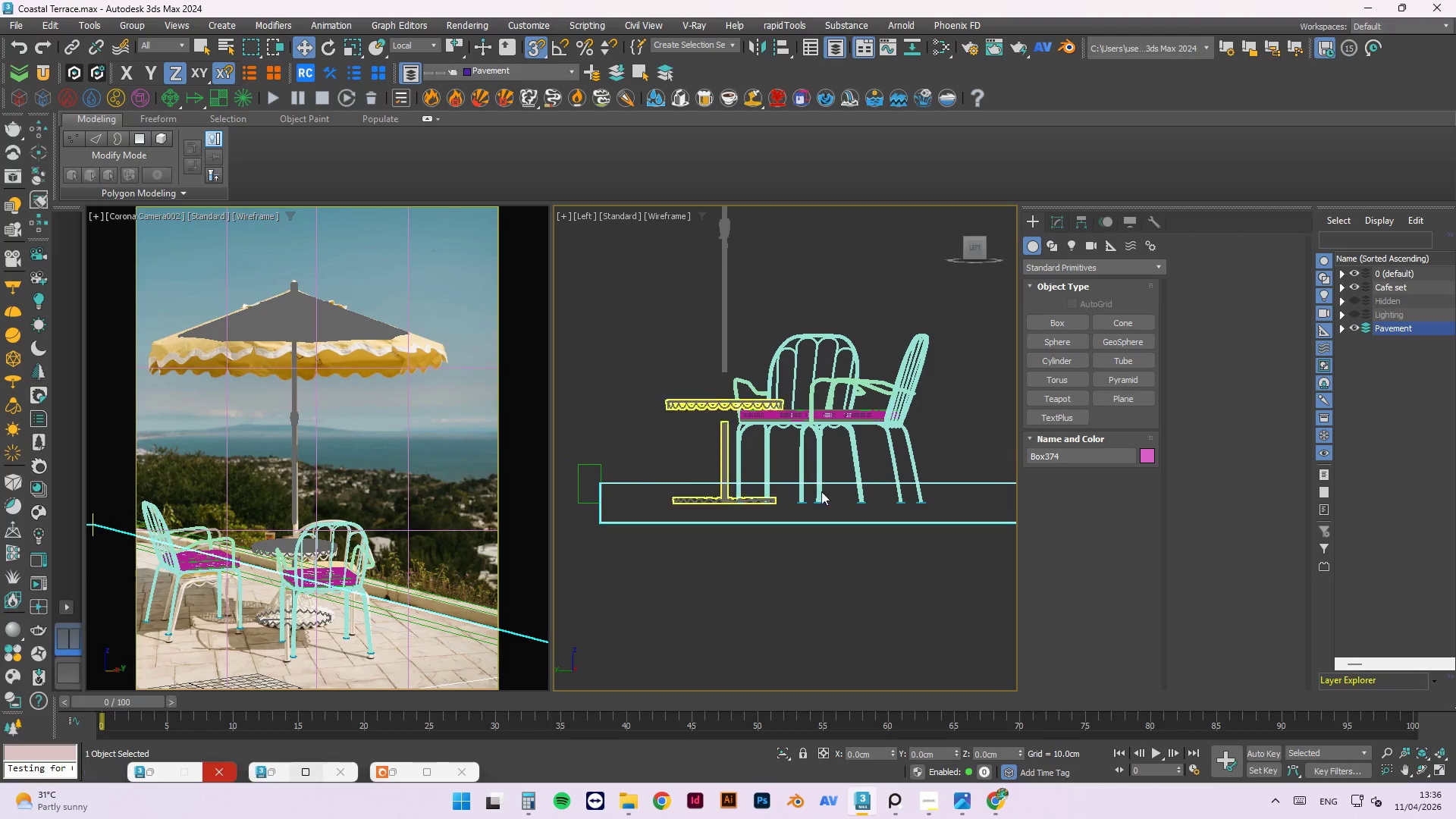 
scroll: coordinate [821, 491], scroll_direction: up, amount: 2.0
 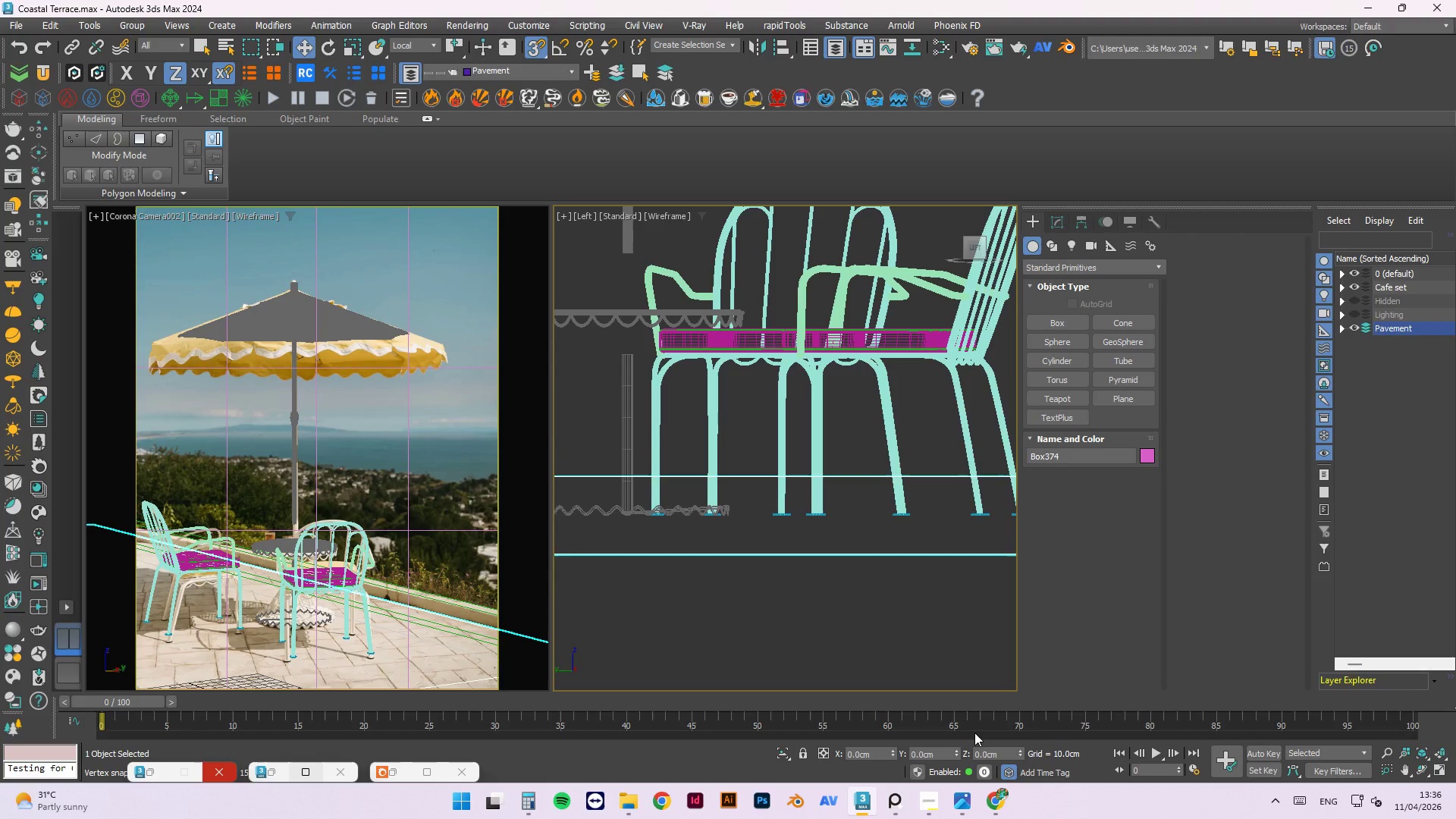 
key(W)
 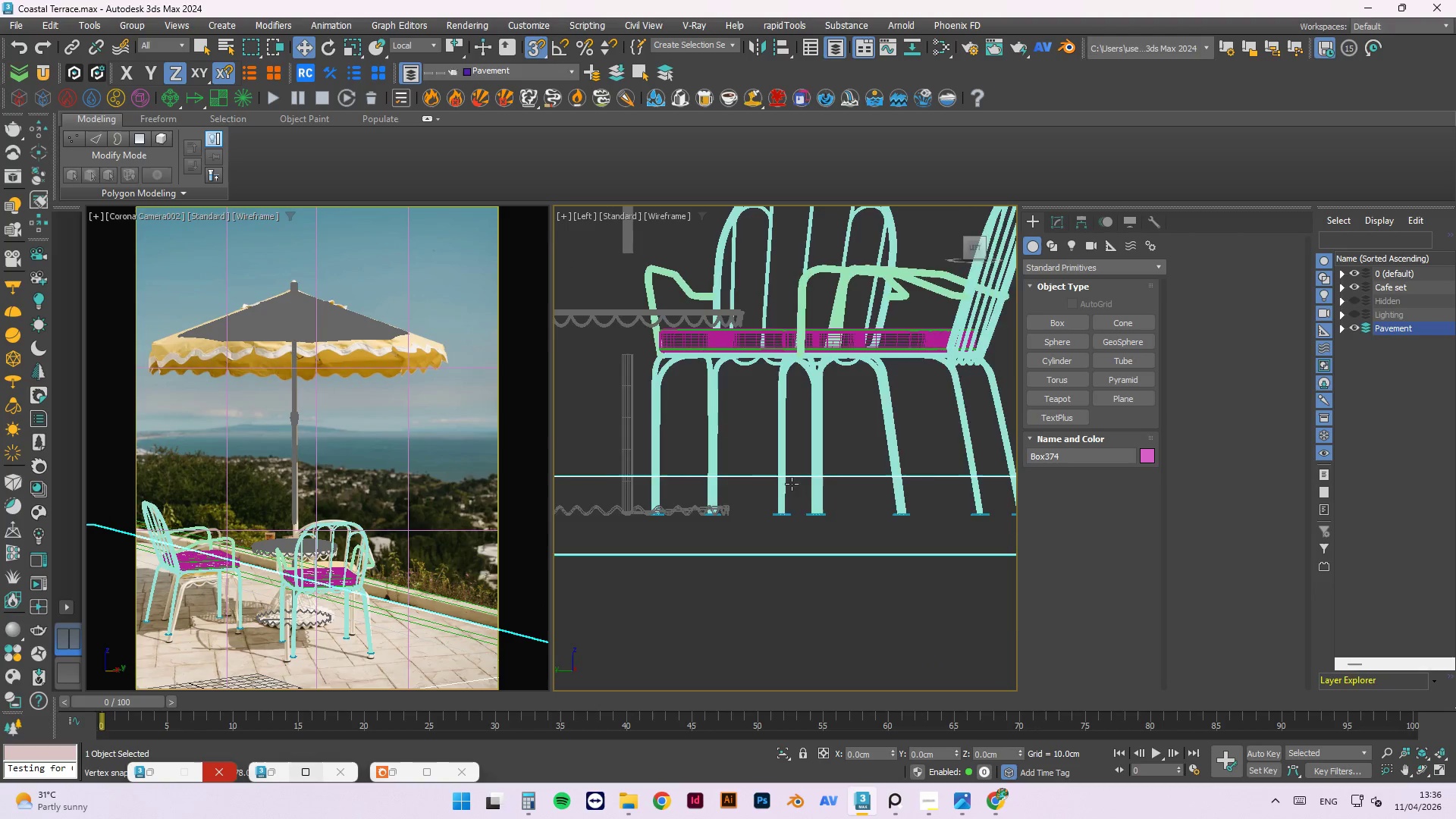 
scroll: coordinate [789, 479], scroll_direction: up, amount: 2.0
 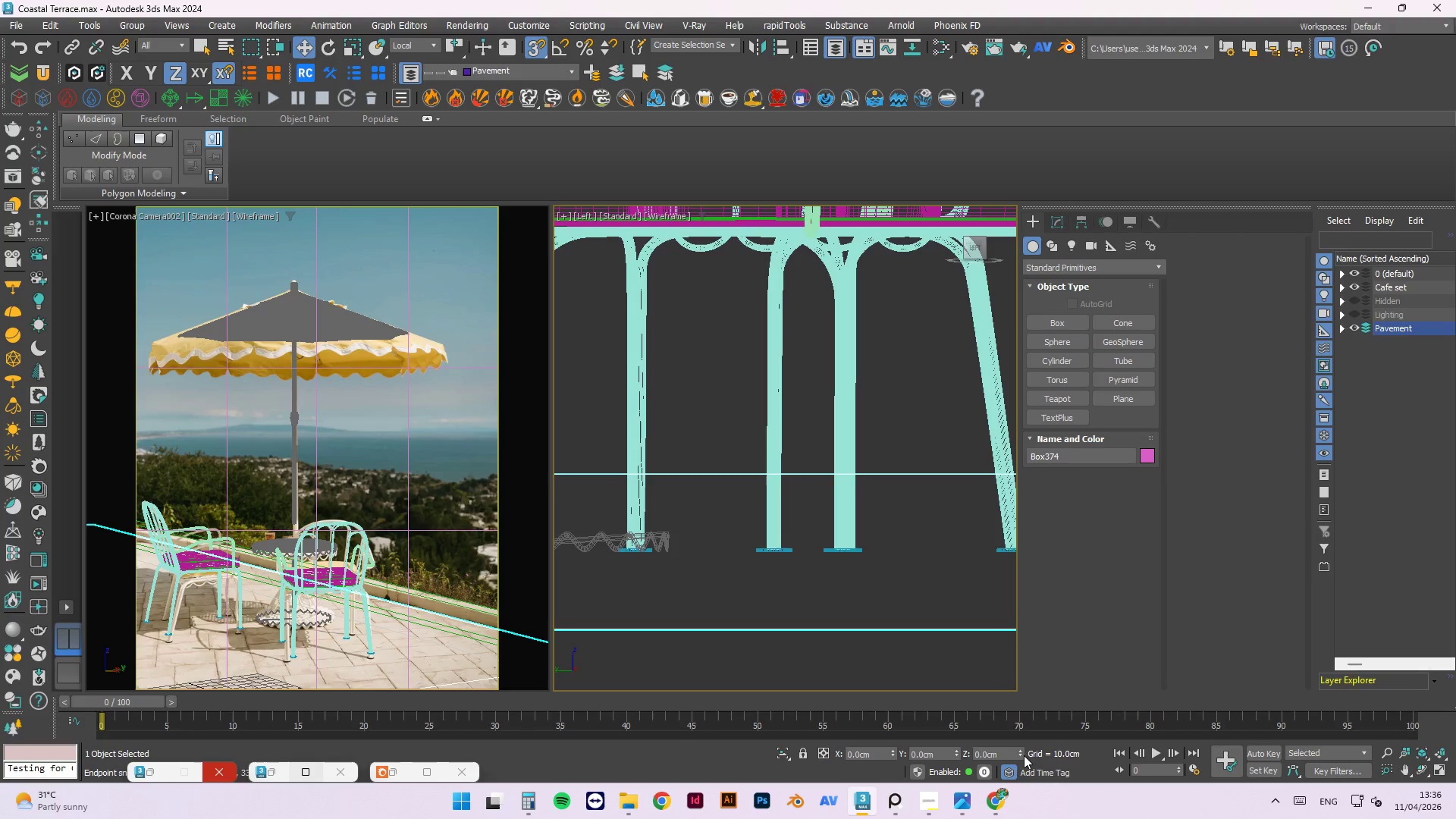 
left_click_drag(start_coordinate=[1020, 755], to_coordinate=[1017, 68])
 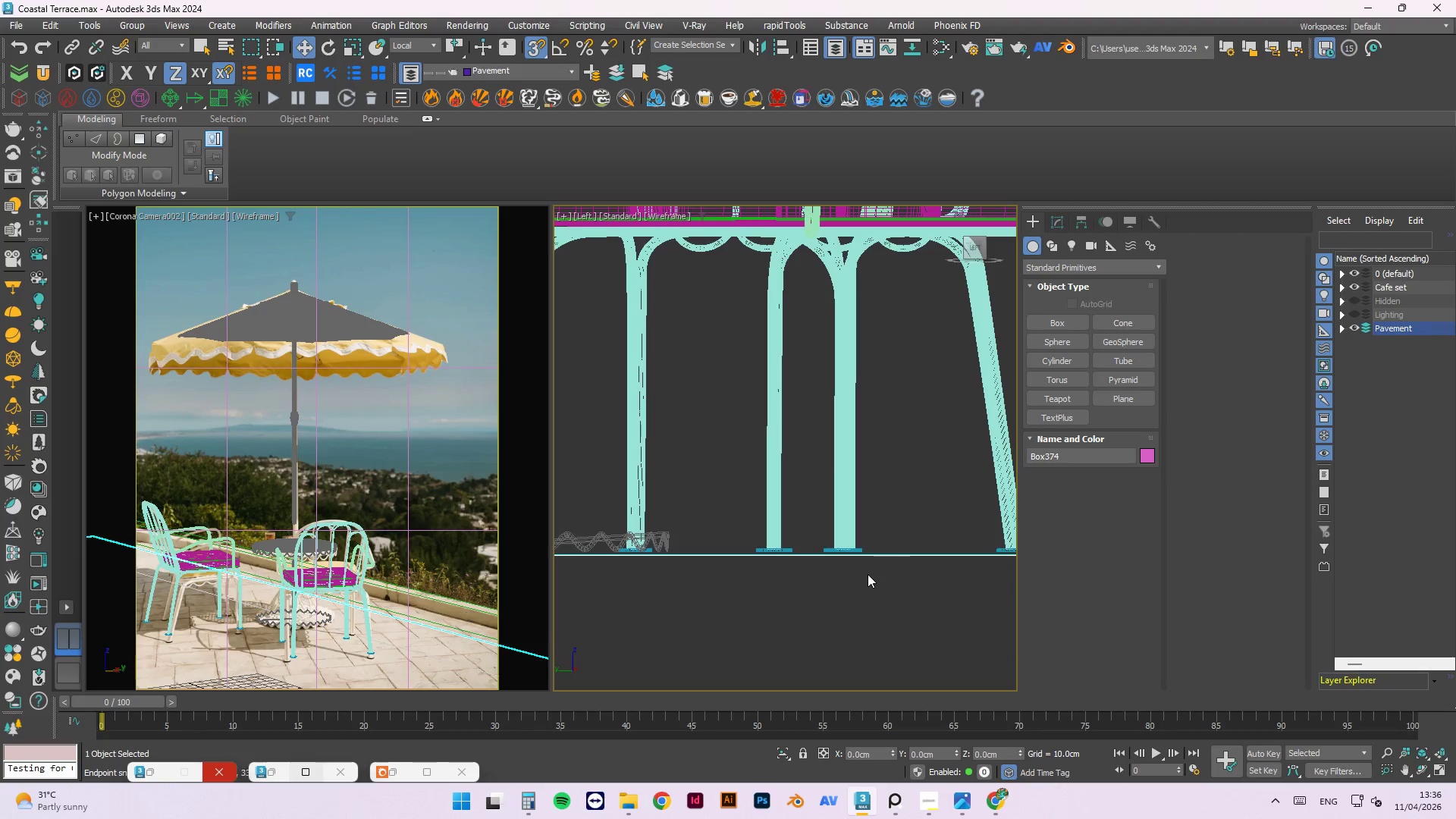 
scroll: coordinate [811, 526], scroll_direction: up, amount: 5.0
 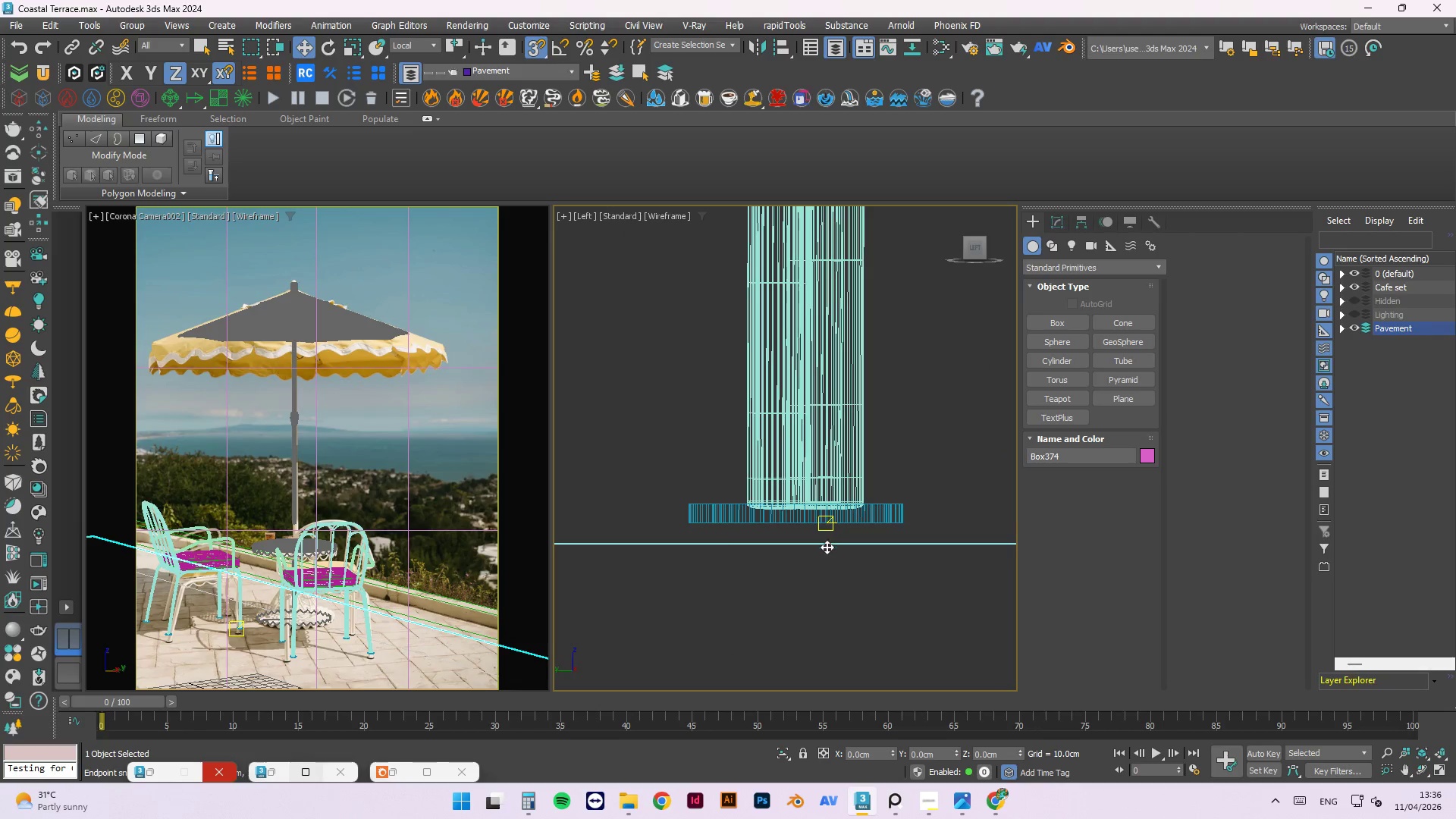 
scroll: coordinate [736, 447], scroll_direction: down, amount: 13.0
 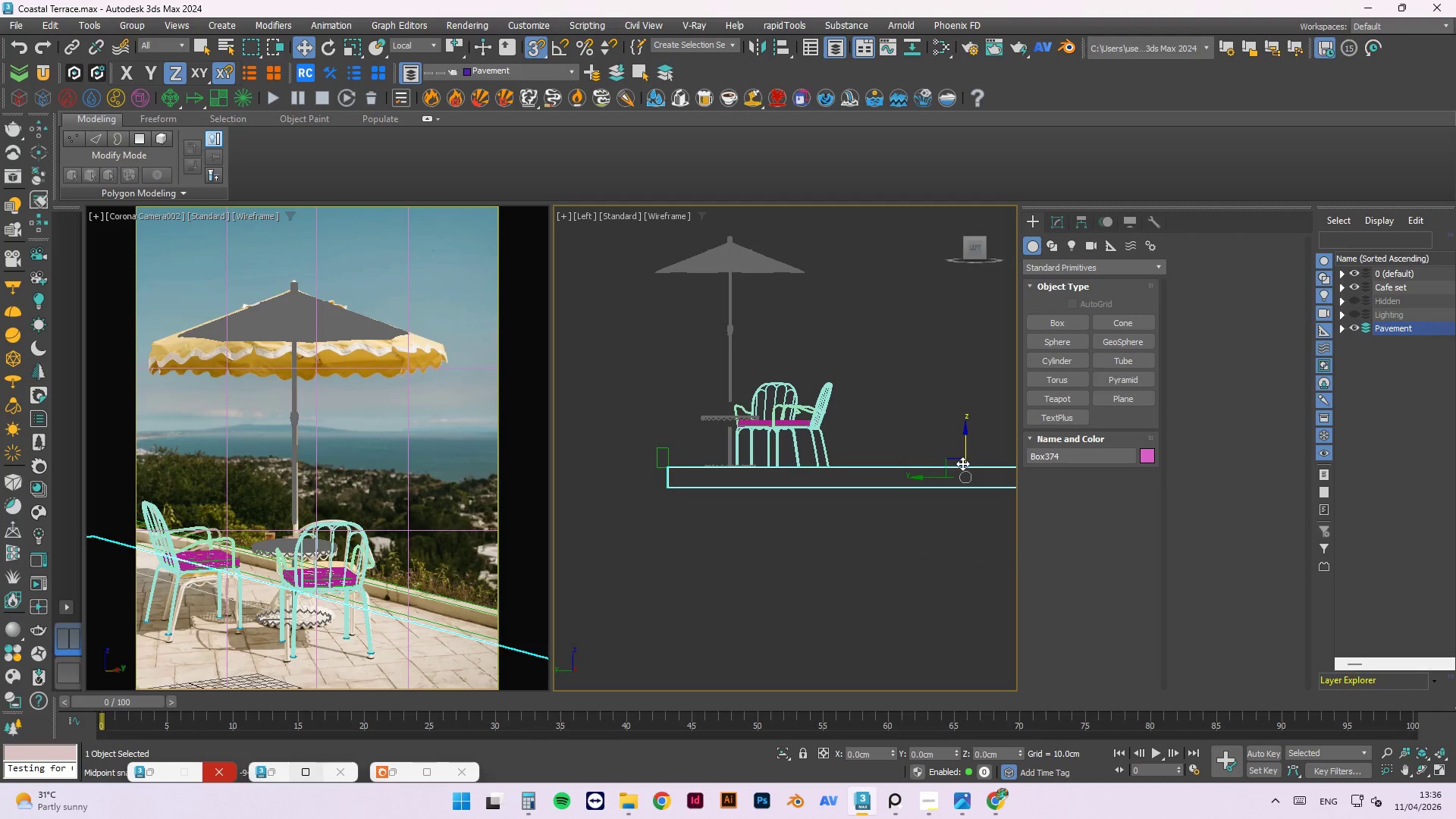 
left_click_drag(start_coordinate=[964, 464], to_coordinate=[824, 597])
 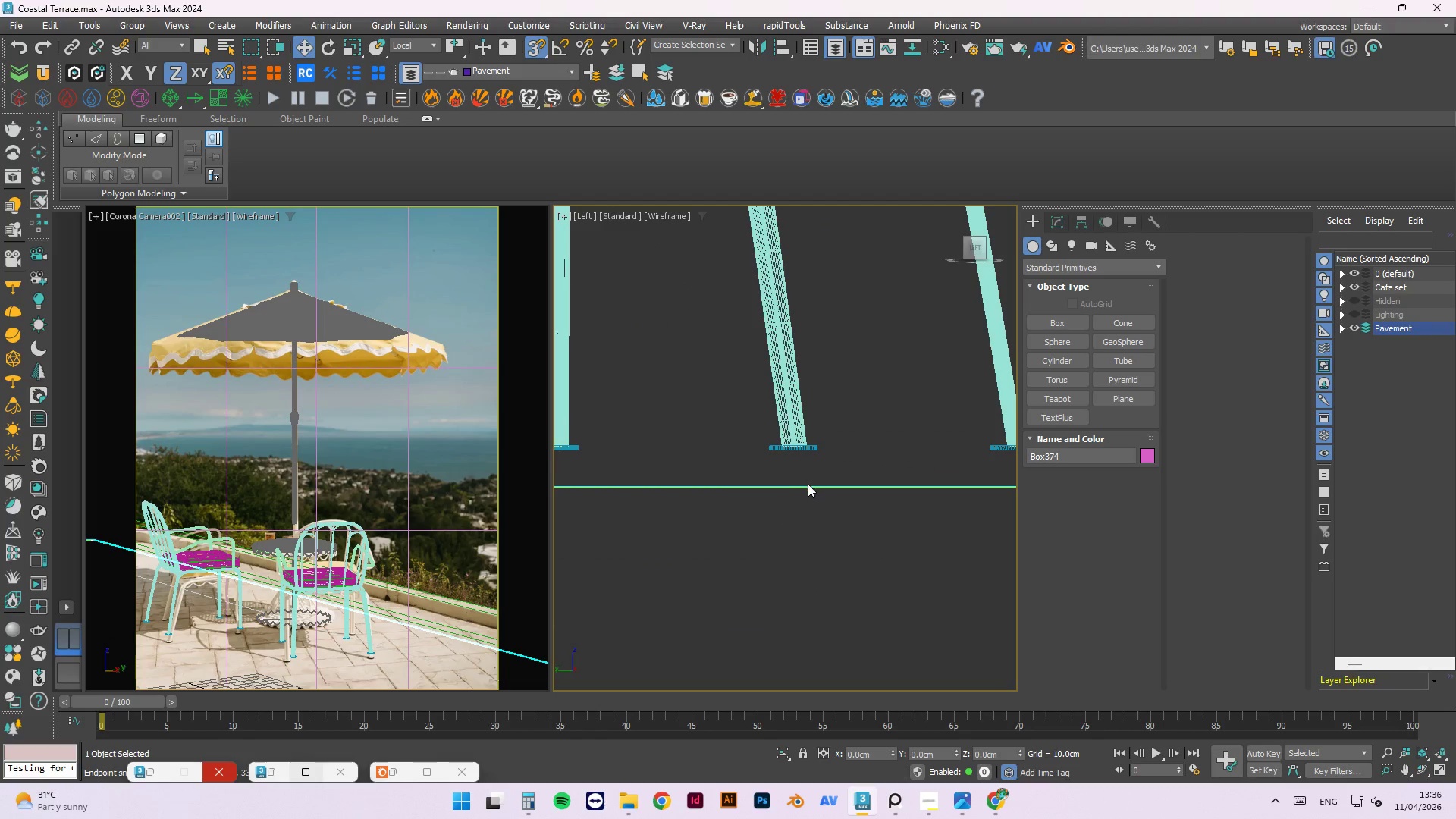 
scroll: coordinate [702, 466], scroll_direction: up, amount: 7.0
 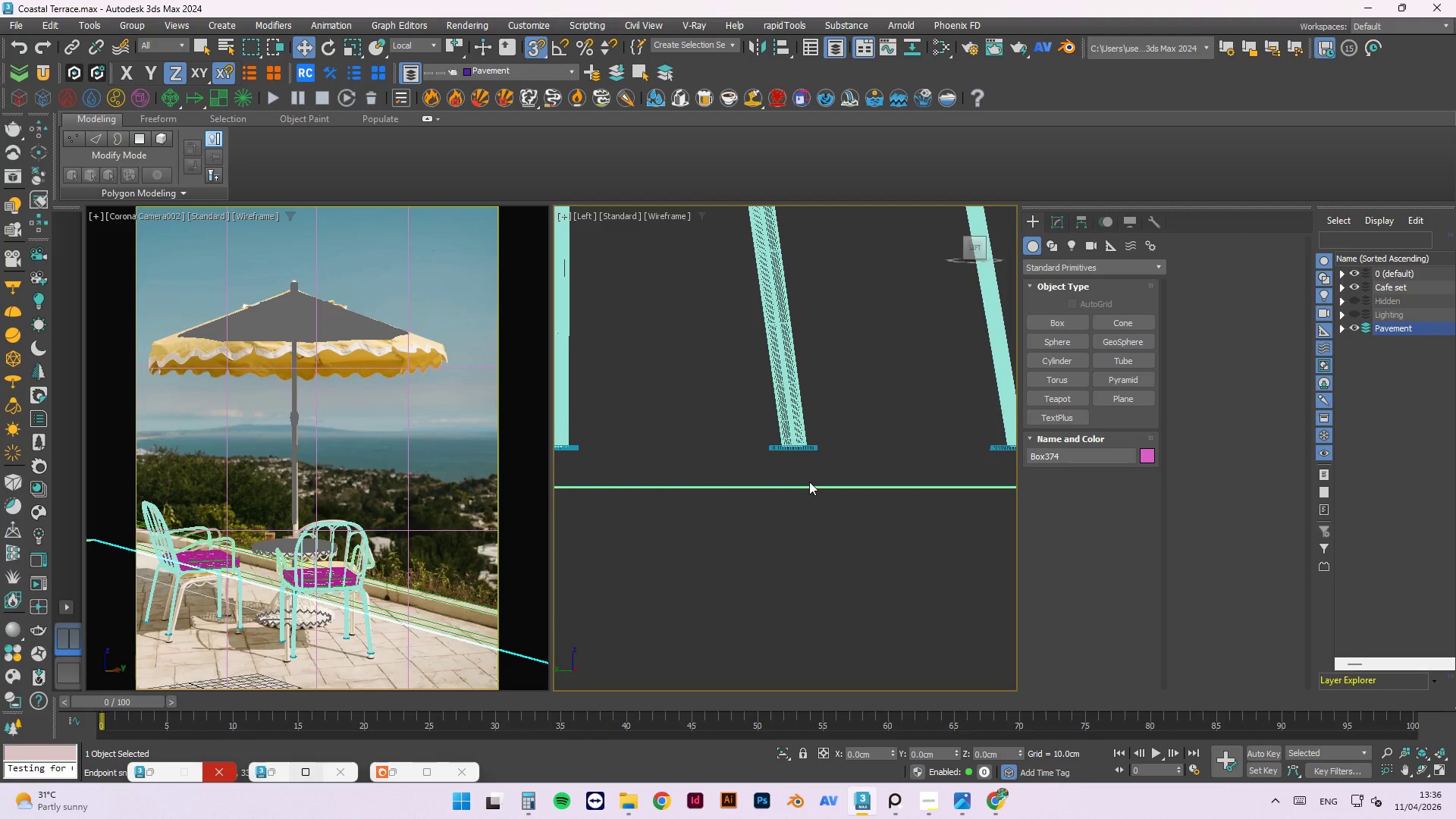 
left_click_drag(start_coordinate=[808, 490], to_coordinate=[835, 431])
 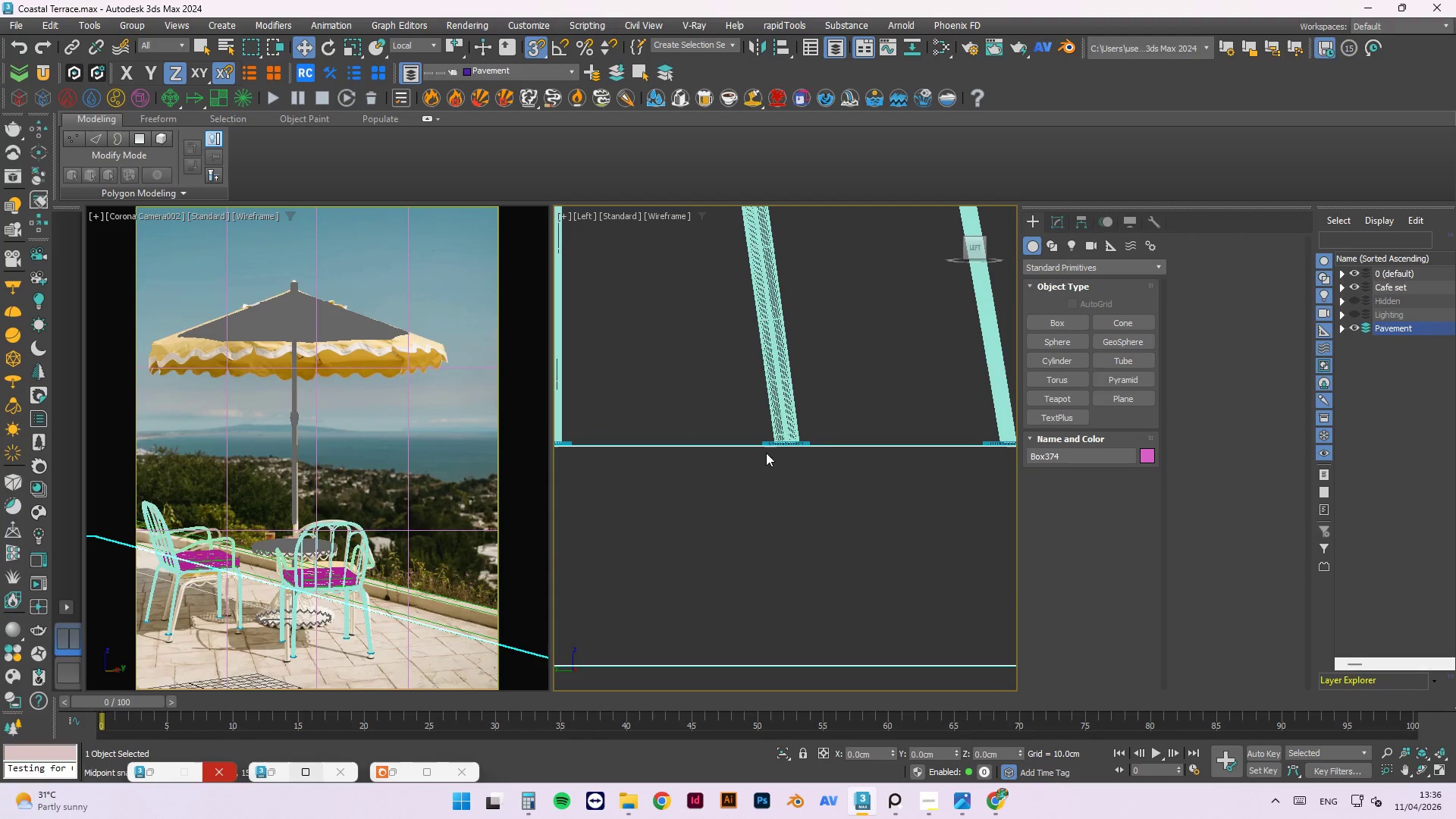 
scroll: coordinate [780, 457], scroll_direction: up, amount: 4.0
 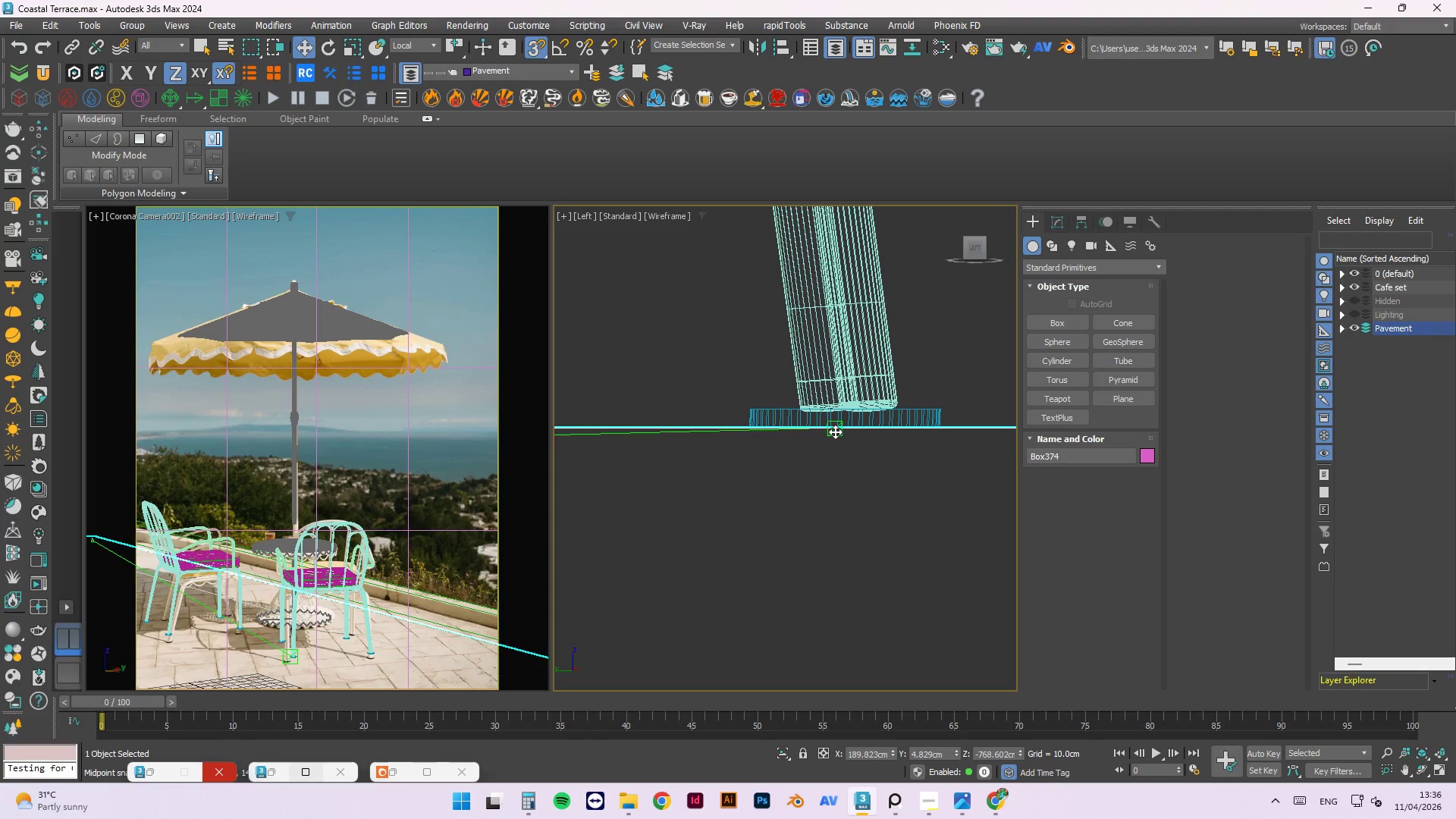 
scroll: coordinate [834, 432], scroll_direction: down, amount: 14.0
 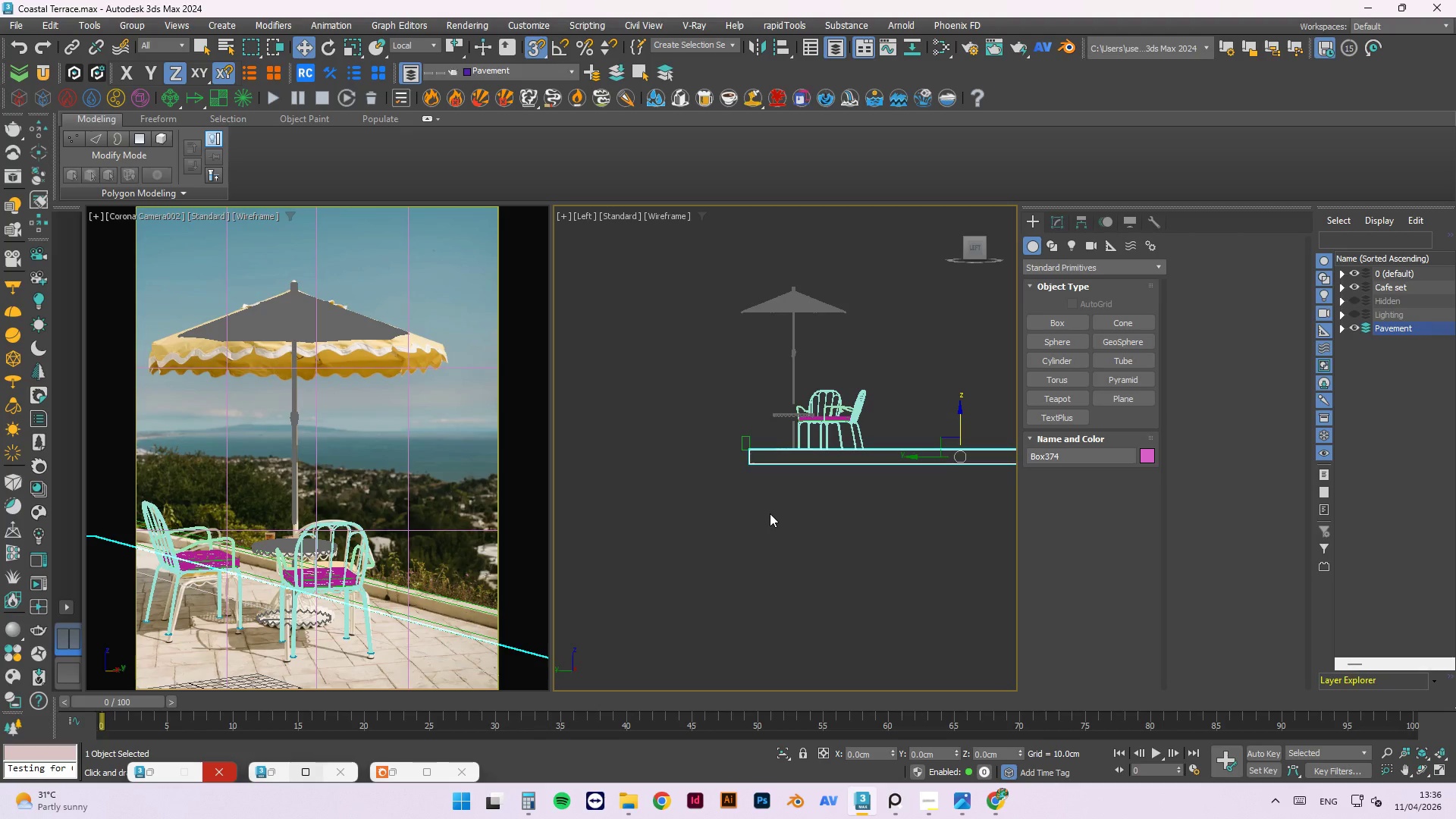 
wait(6.81)
 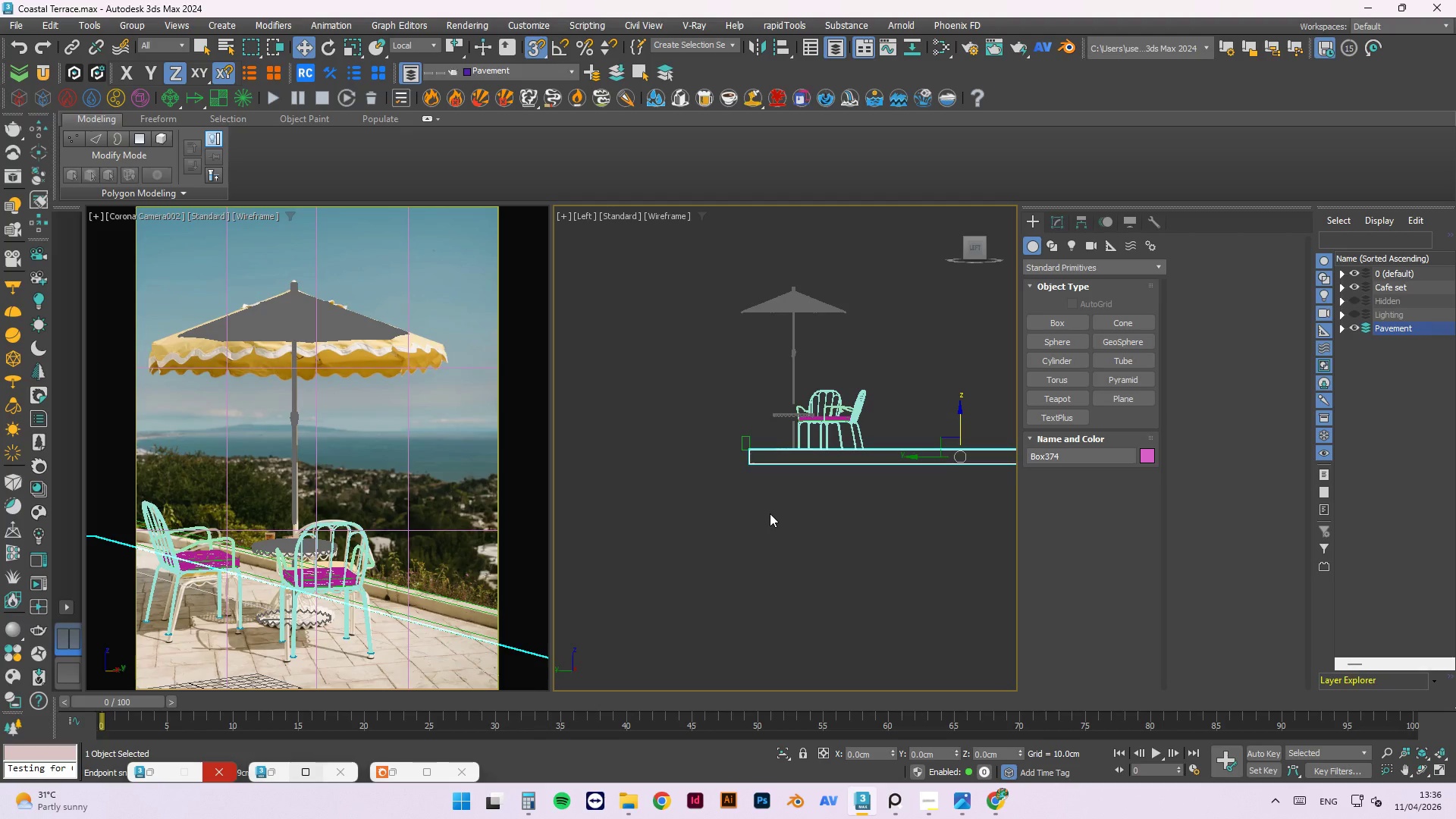 
scroll: coordinate [740, 438], scroll_direction: up, amount: 2.0
 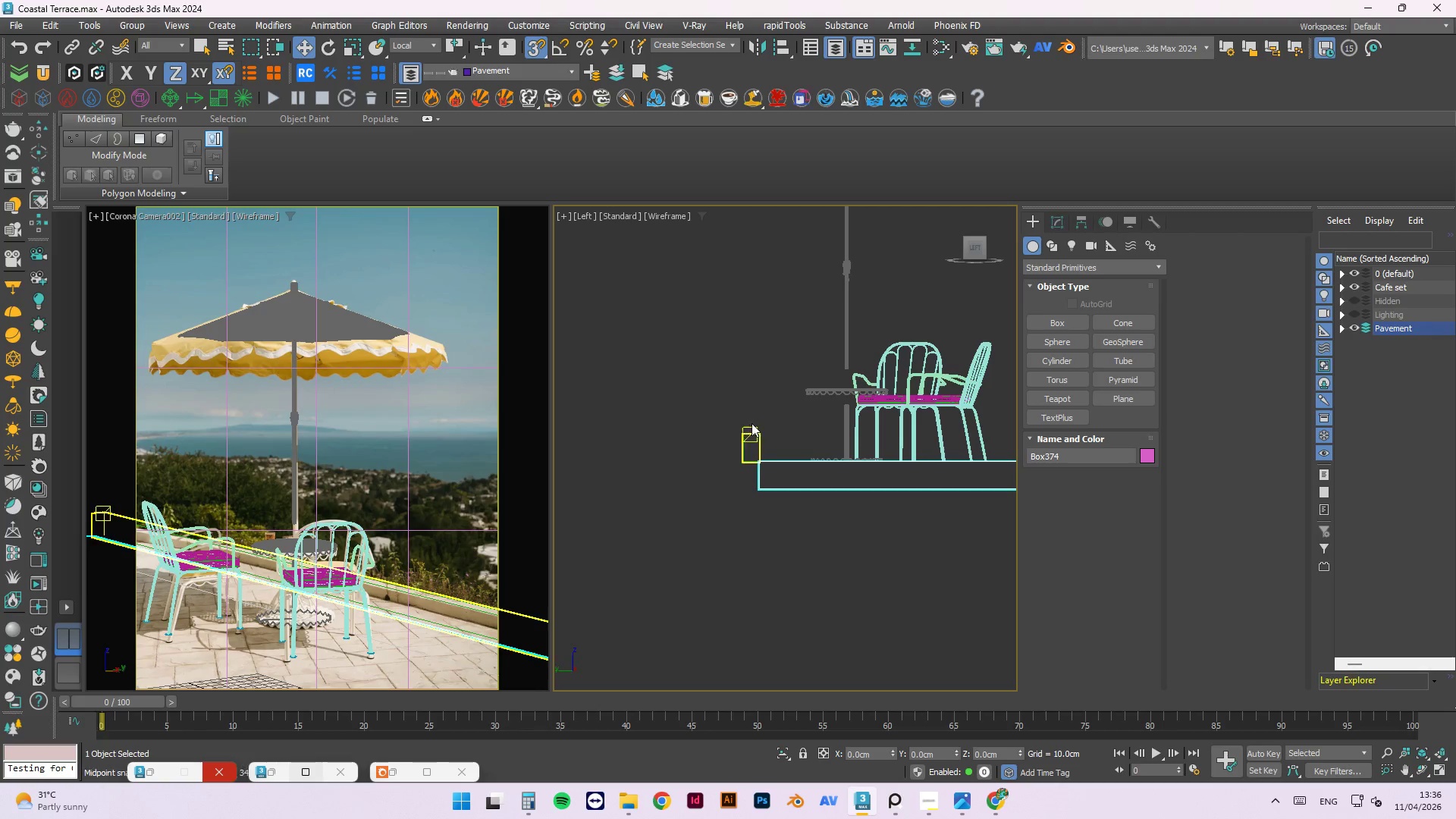 
left_click_drag(start_coordinate=[767, 408], to_coordinate=[716, 500])
 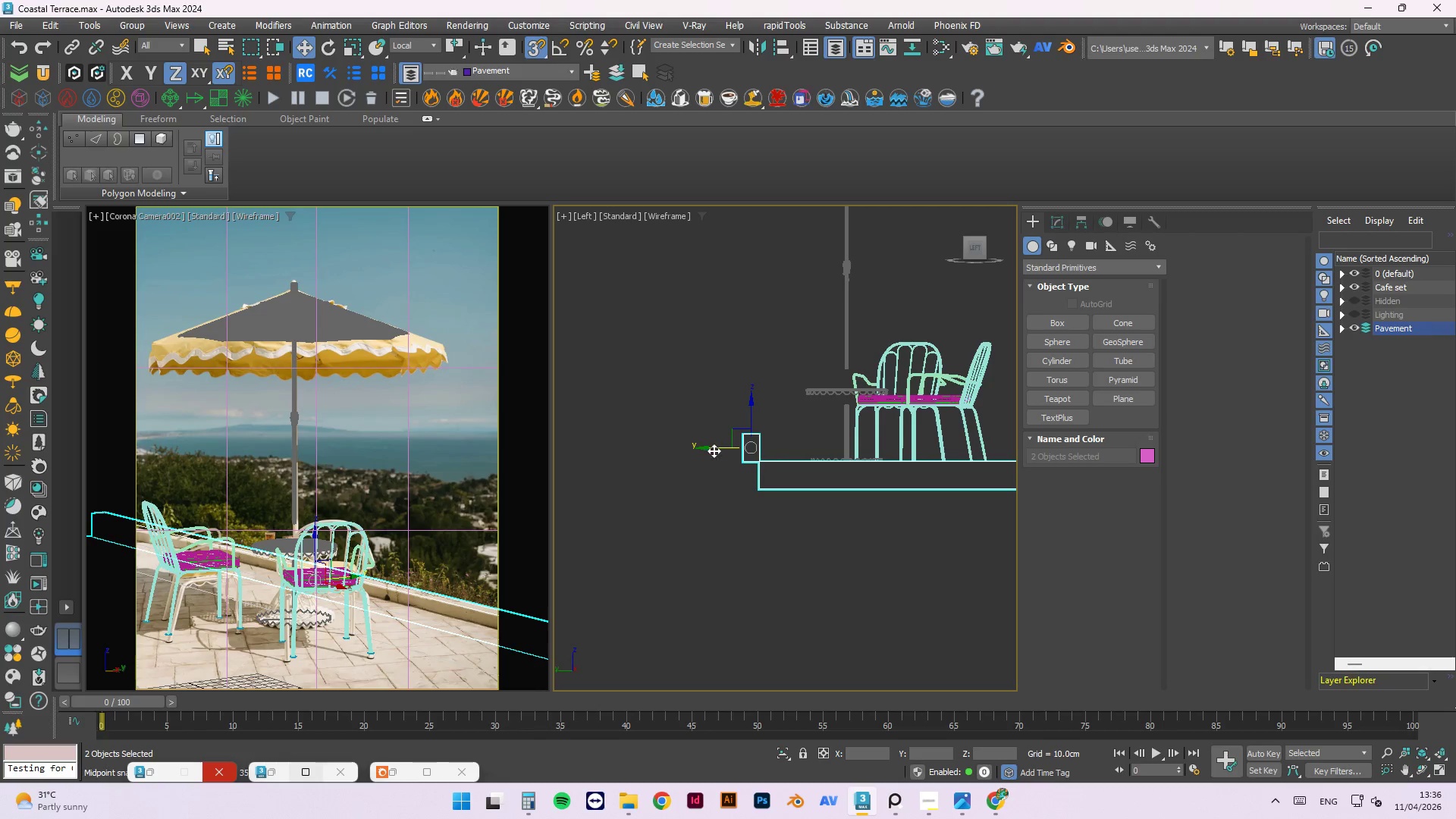 
left_click_drag(start_coordinate=[711, 449], to_coordinate=[706, 301])
 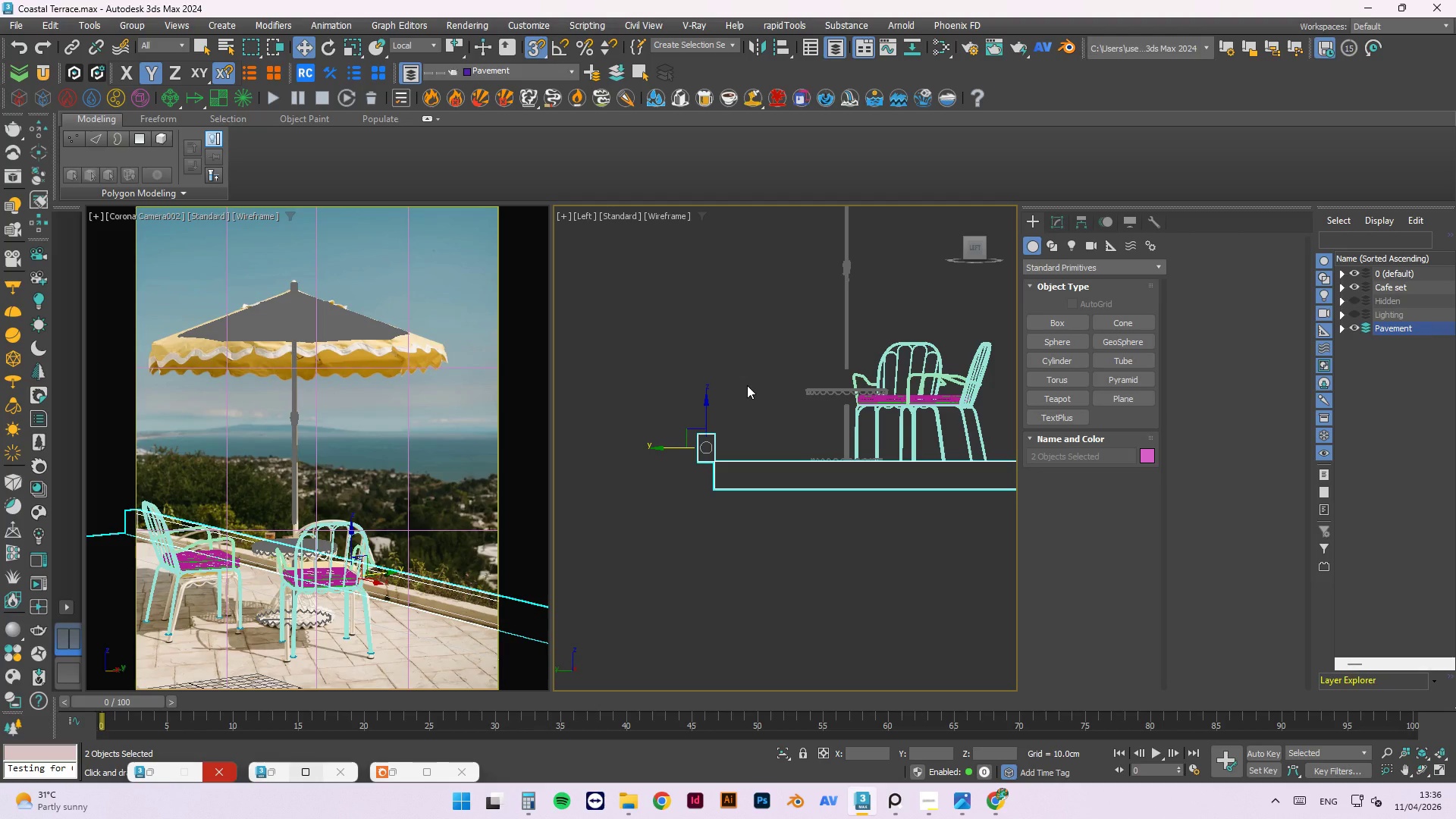 
left_click([746, 383])
 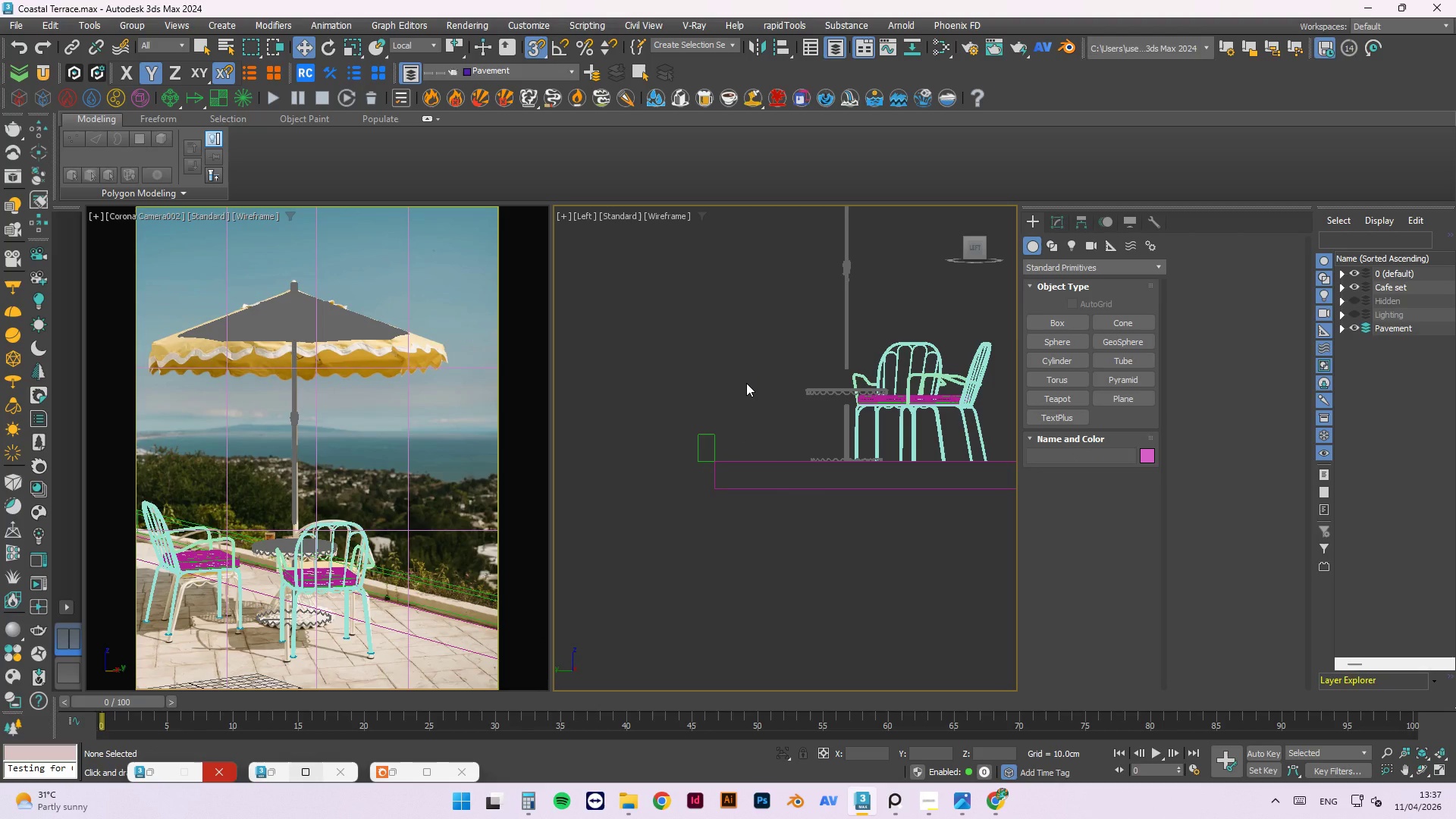 
left_click_drag(start_coordinate=[746, 383], to_coordinate=[615, 579])
 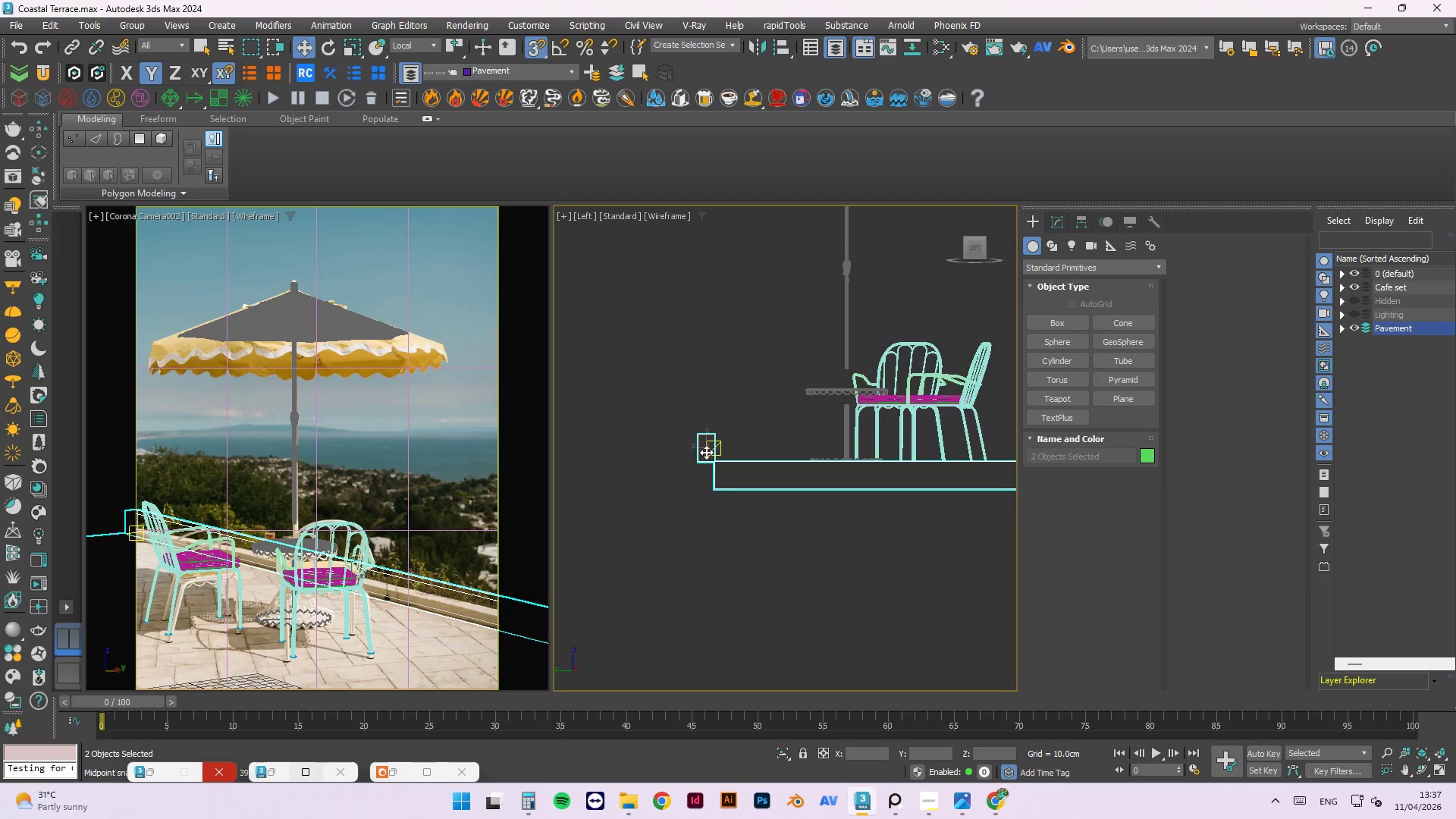 
scroll: coordinate [695, 466], scroll_direction: up, amount: 4.0
 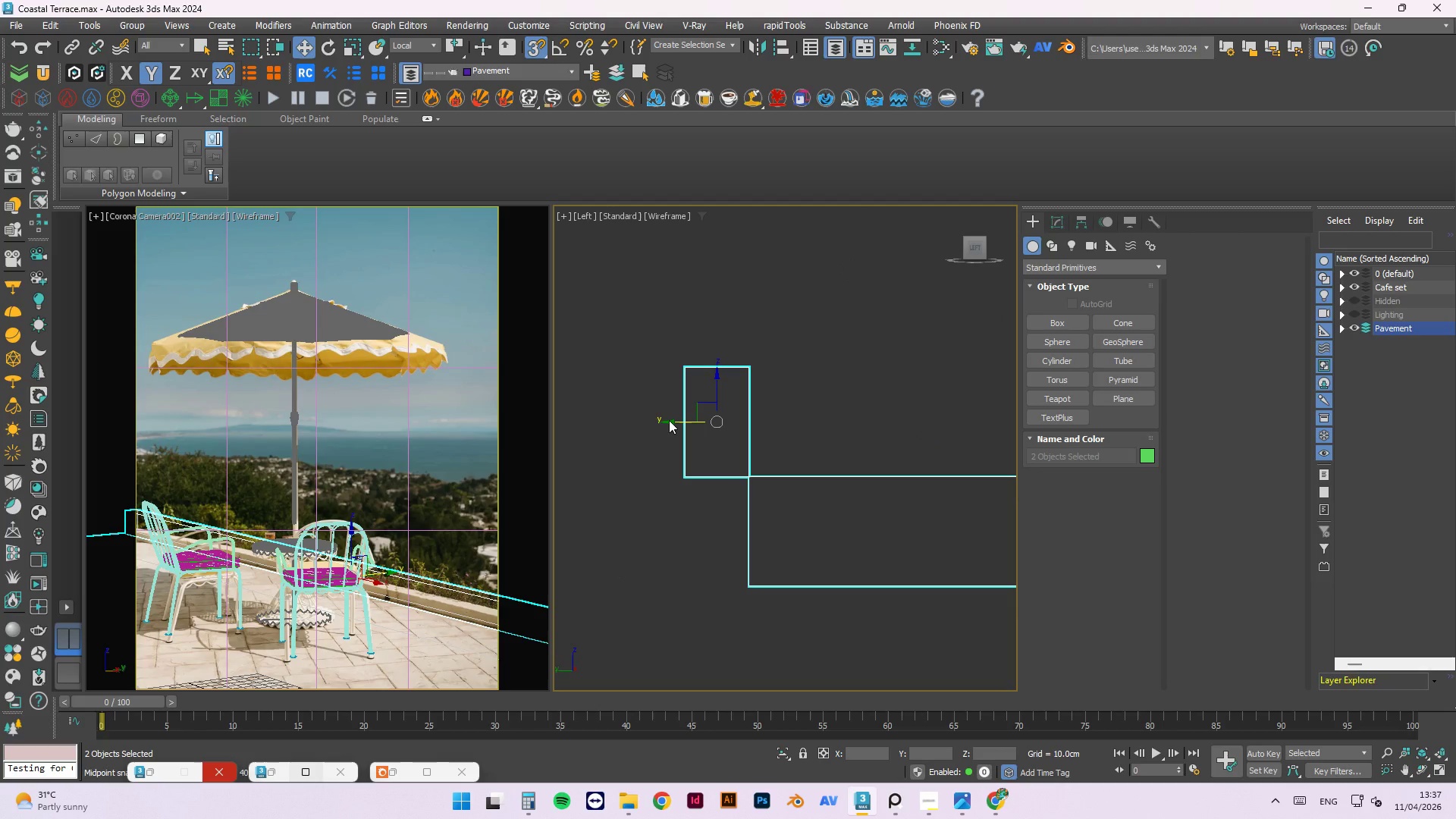 
left_click_drag(start_coordinate=[669, 420], to_coordinate=[665, 427])
 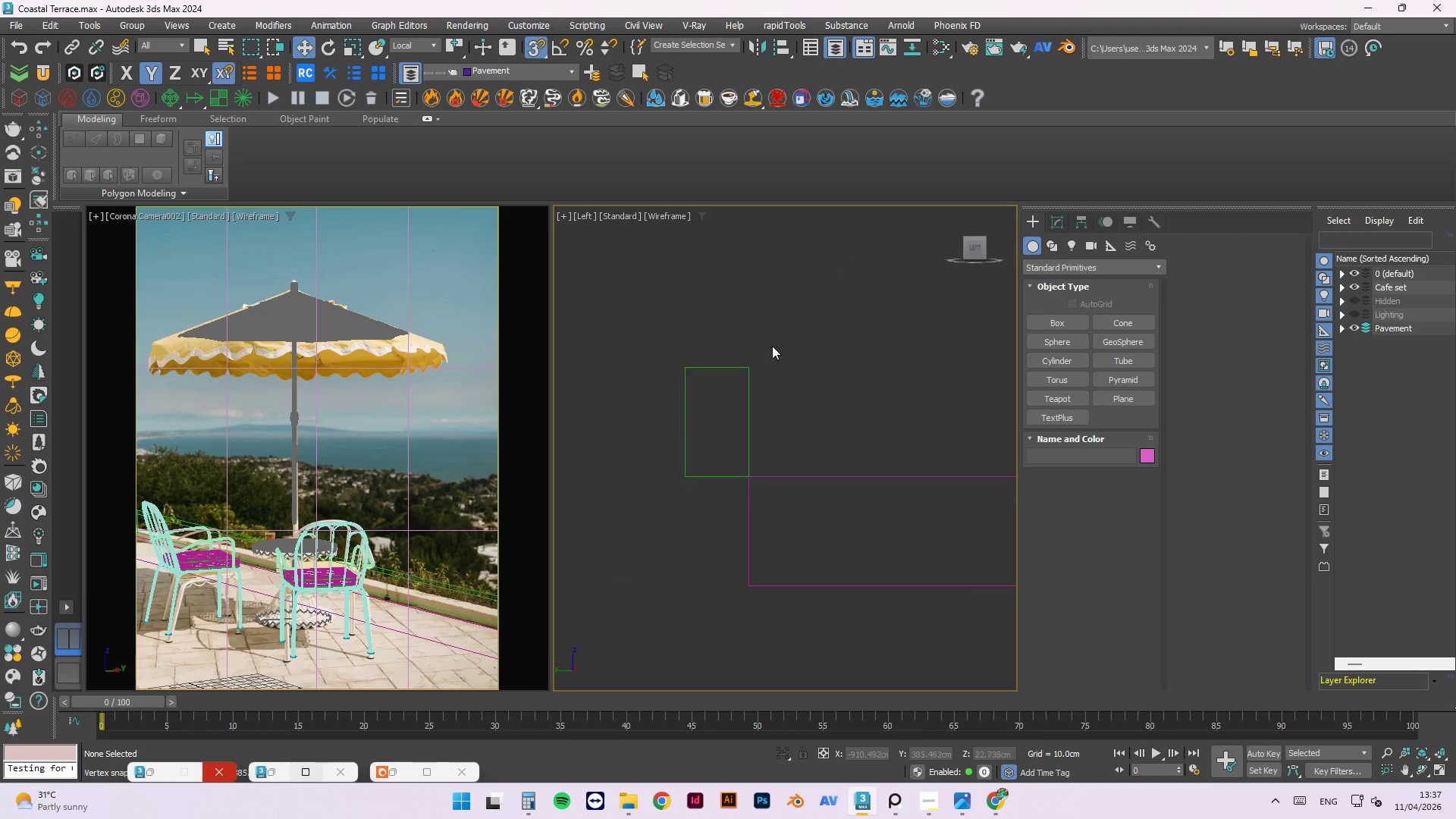 
key(D)
 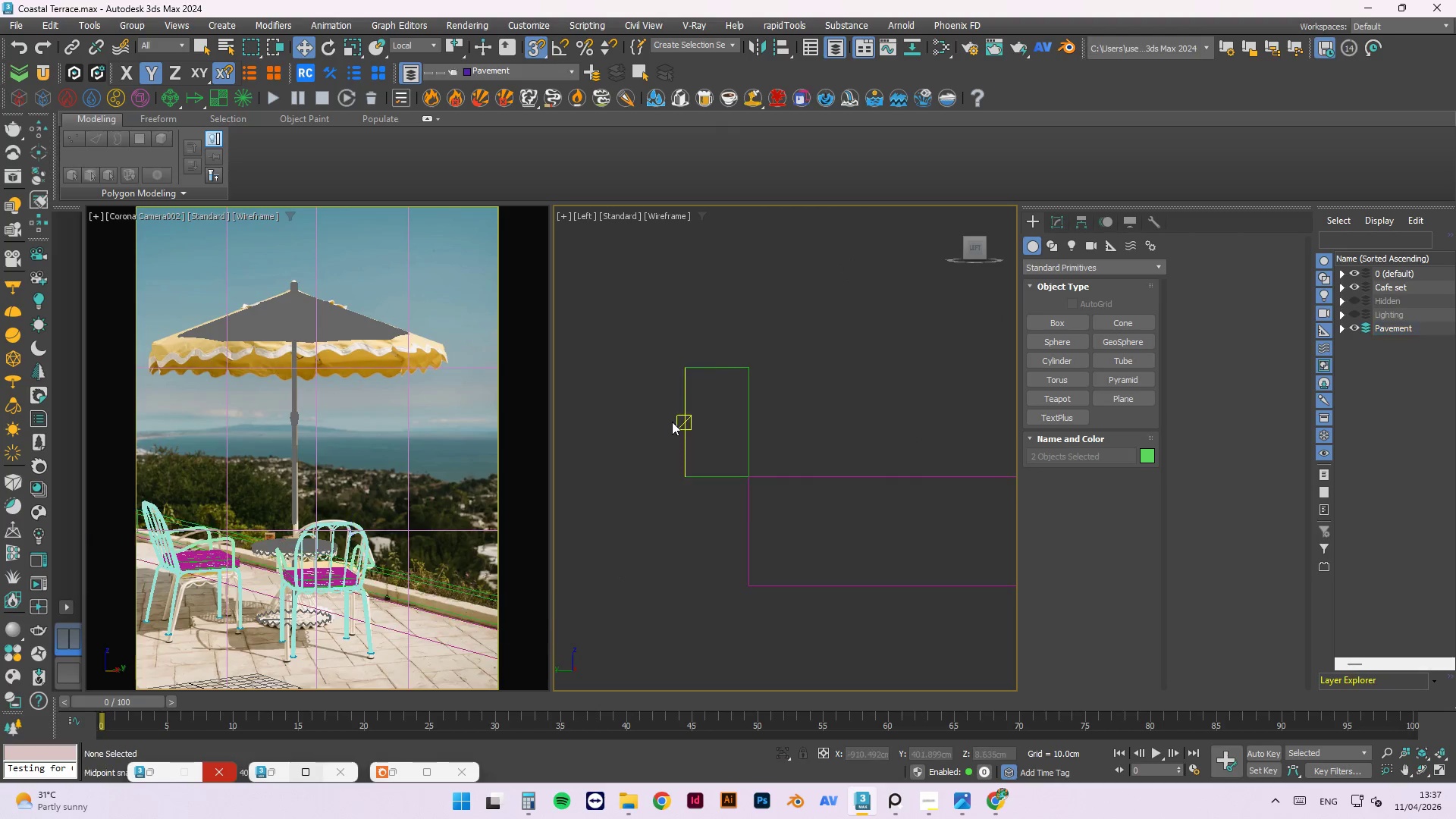 
left_click_drag(start_coordinate=[789, 328], to_coordinate=[651, 553])
 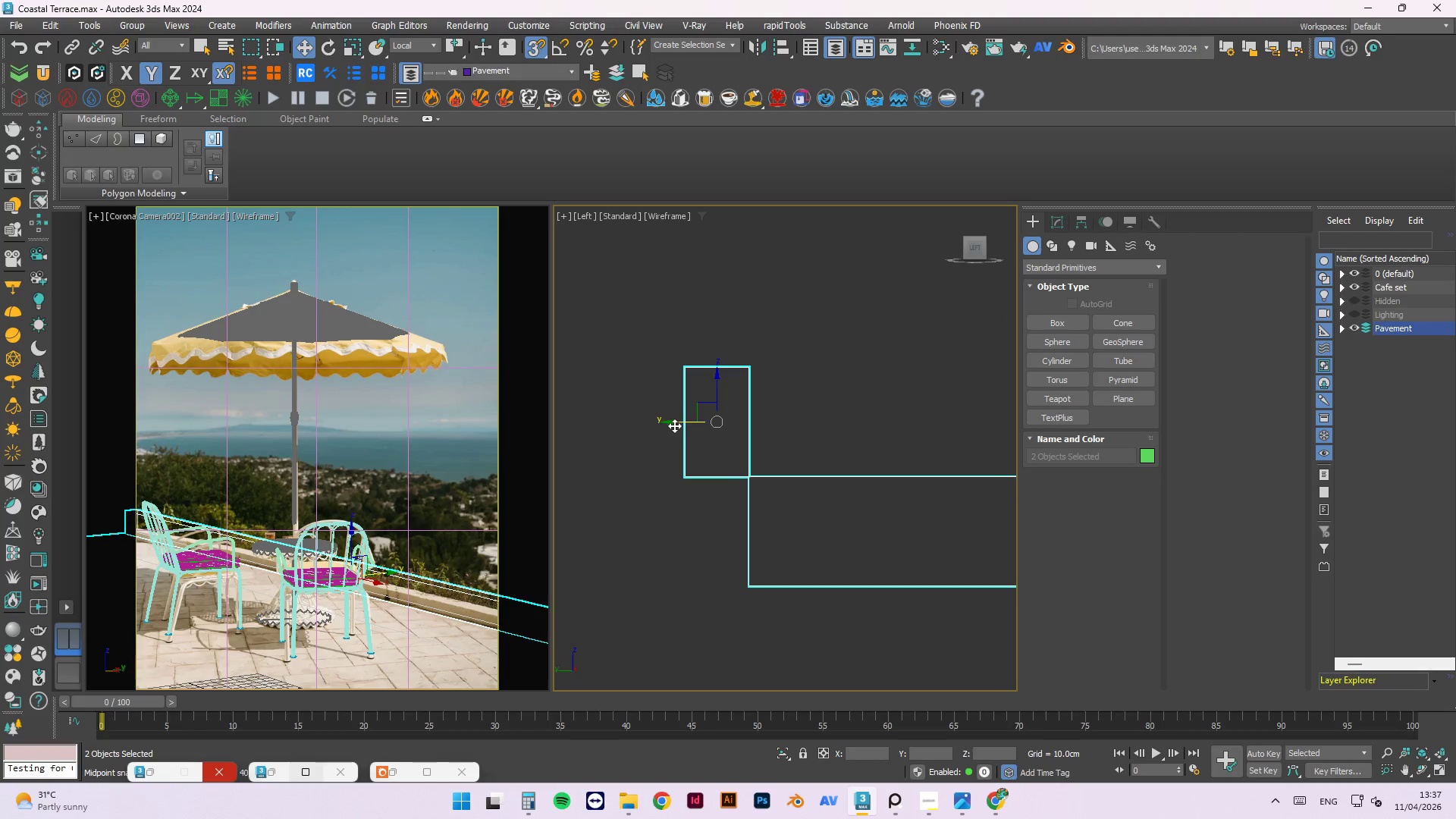 
left_click_drag(start_coordinate=[669, 422], to_coordinate=[639, 393])
 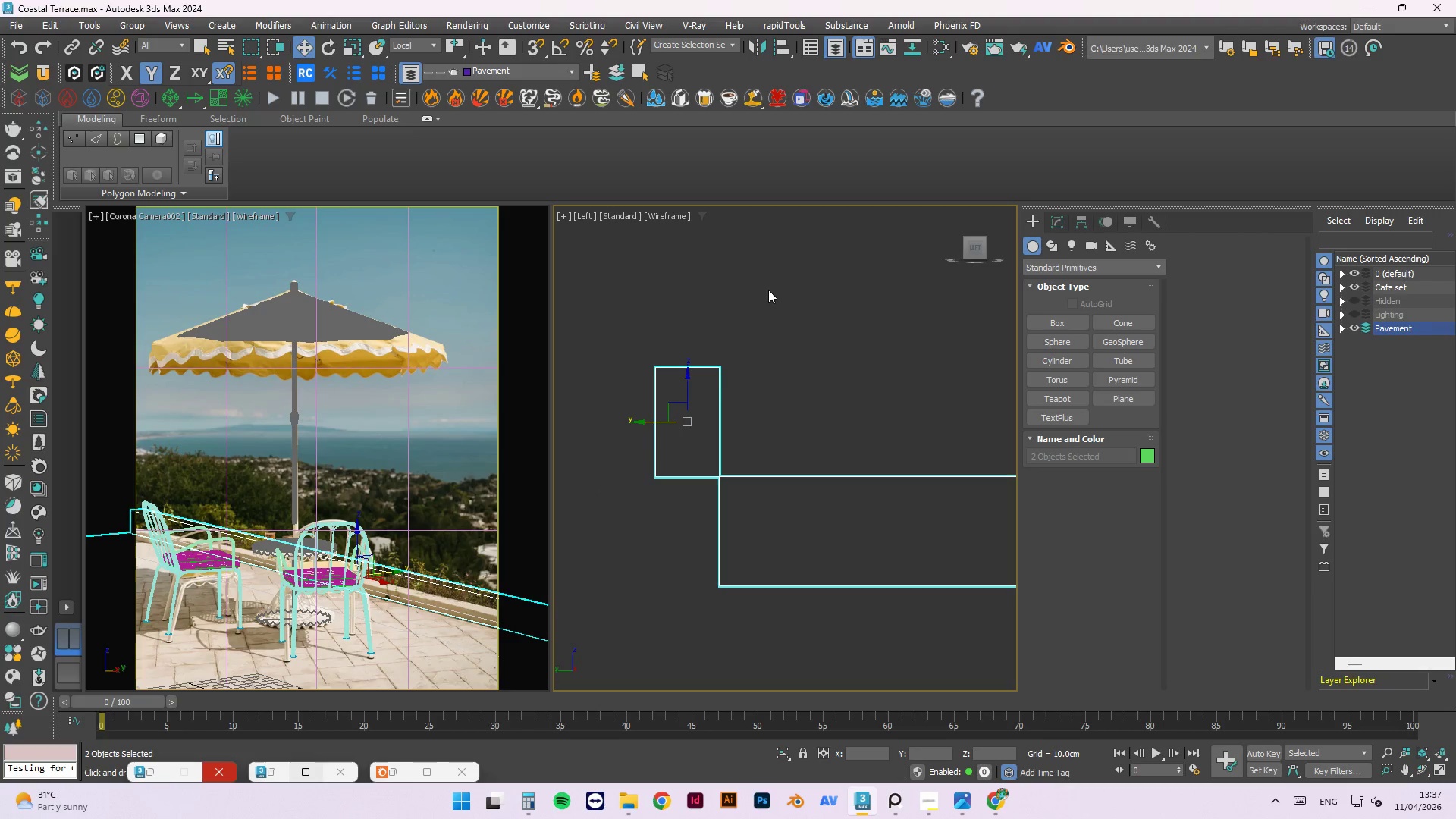 
key(S)
 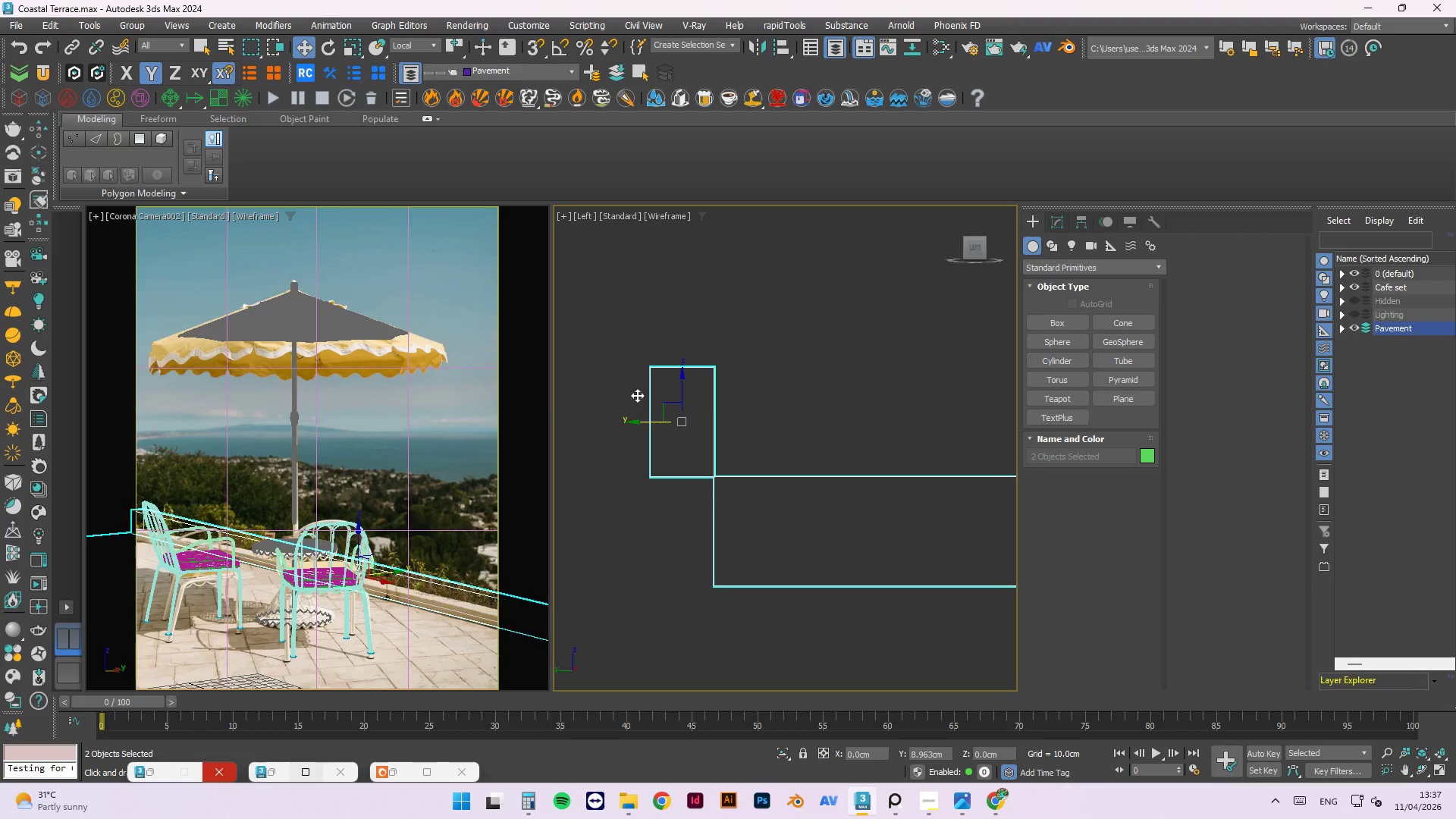 
left_click([768, 290])
 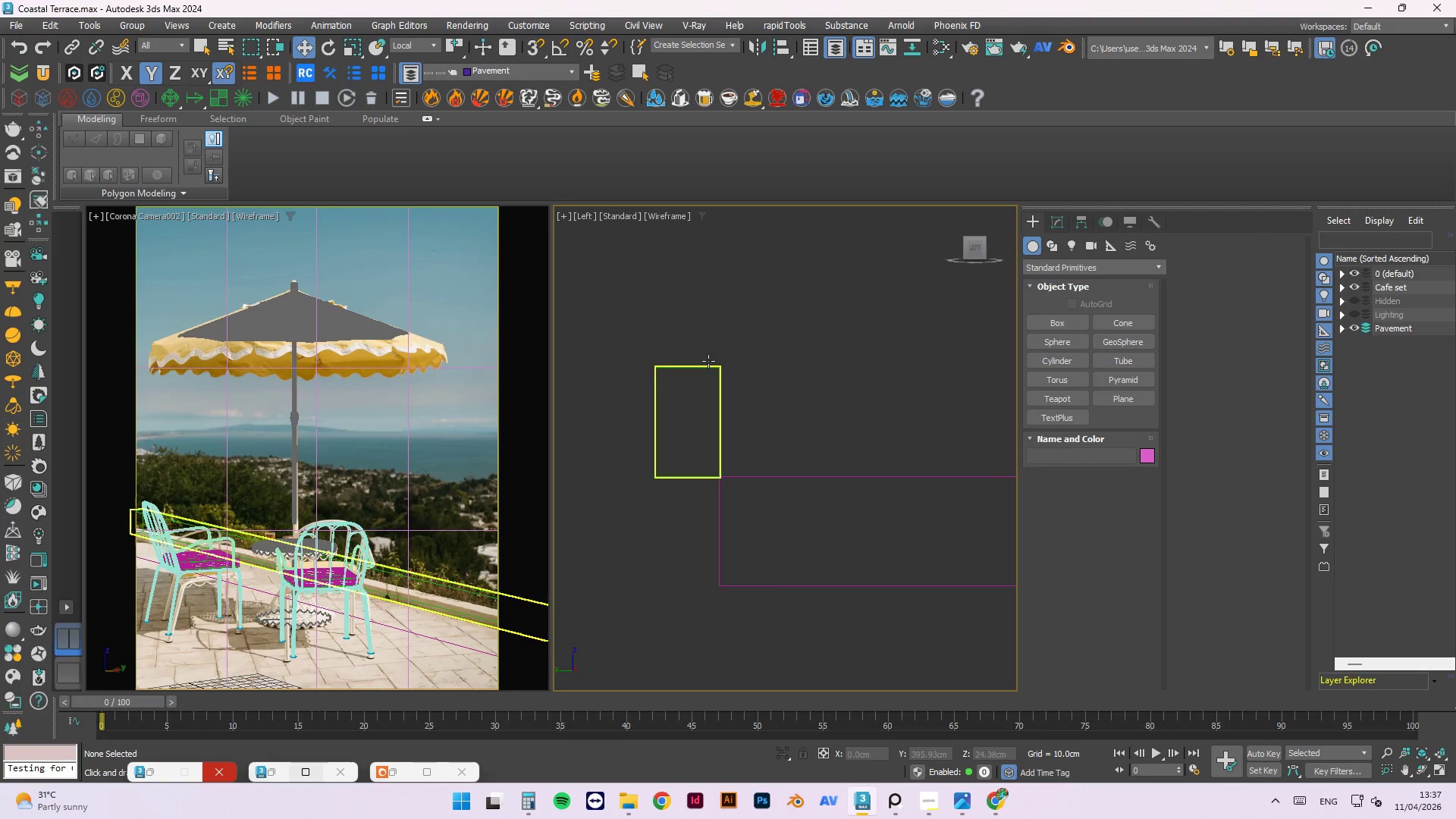 
left_click([708, 361])
 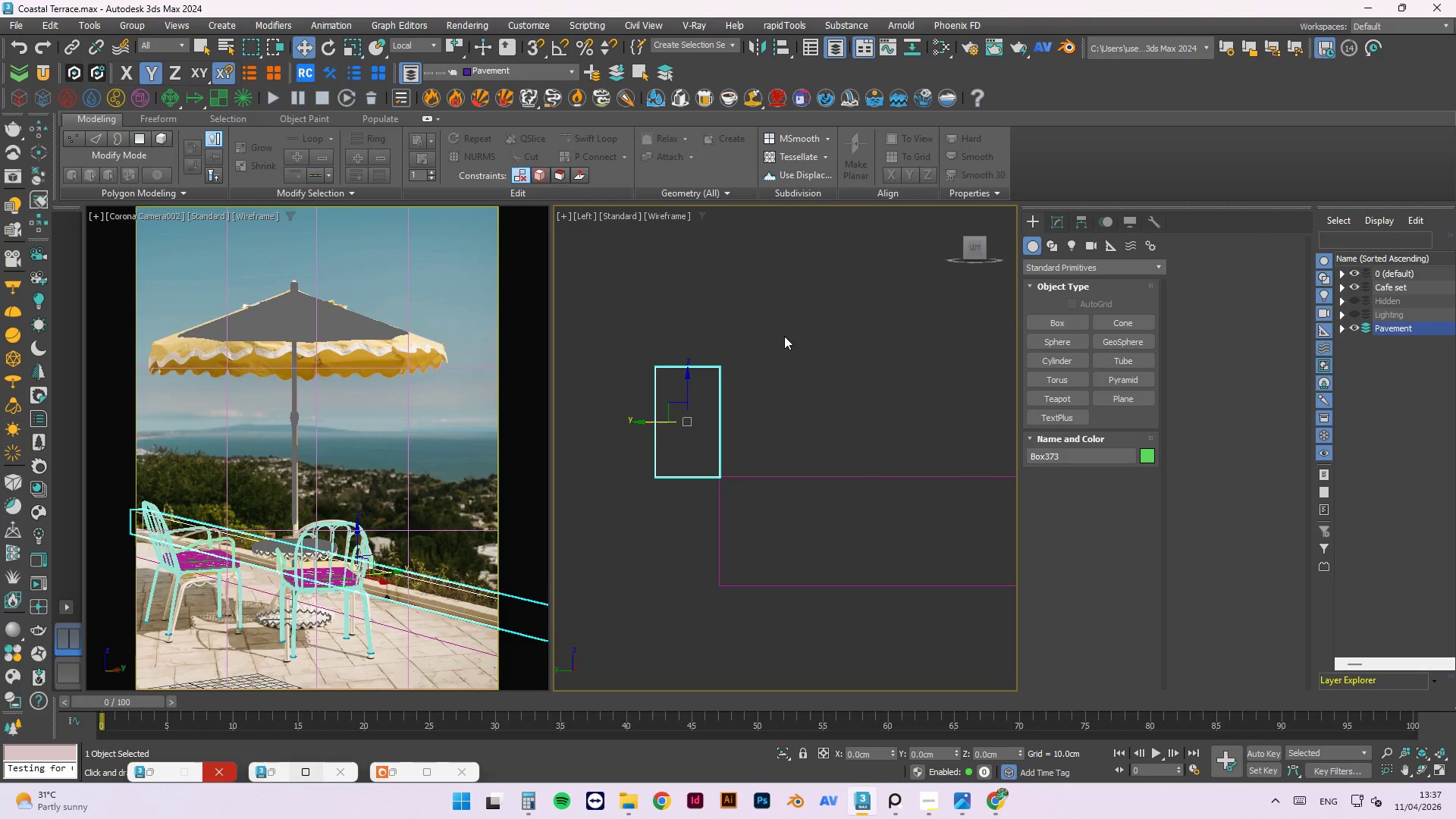 
key(1)
 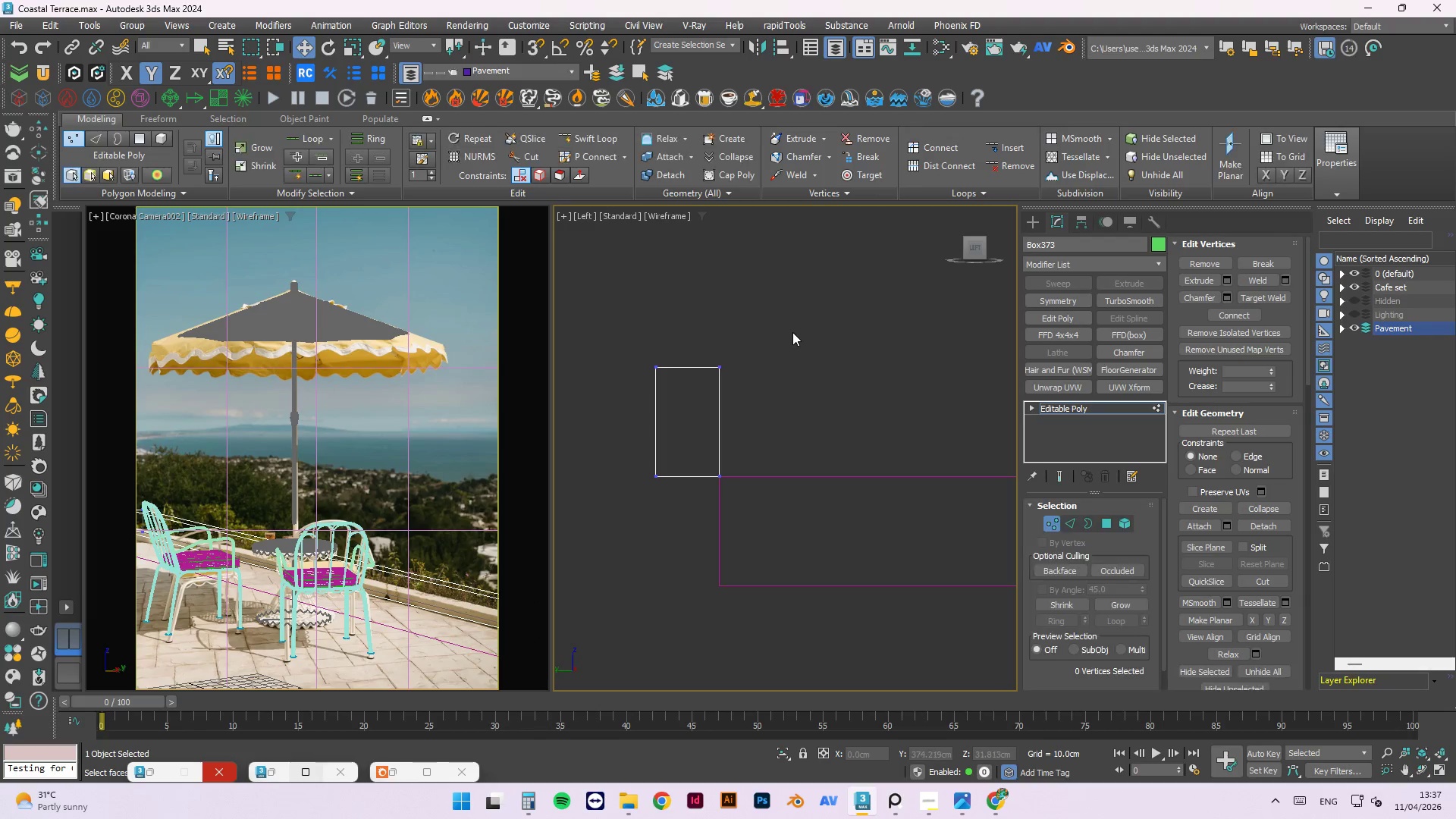 
left_click_drag(start_coordinate=[832, 311], to_coordinate=[504, 407])
 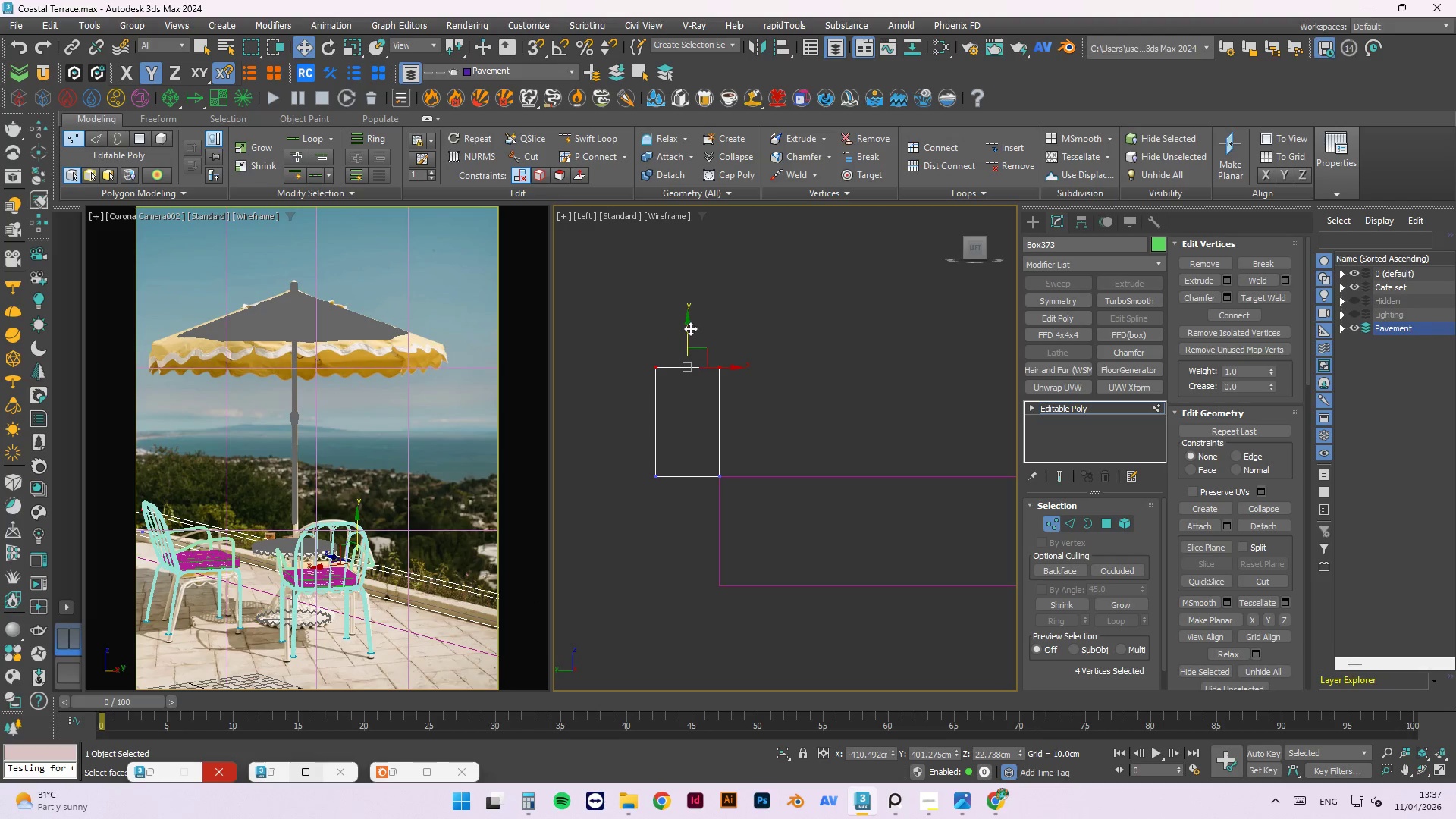 
left_click_drag(start_coordinate=[689, 326], to_coordinate=[734, 393])
 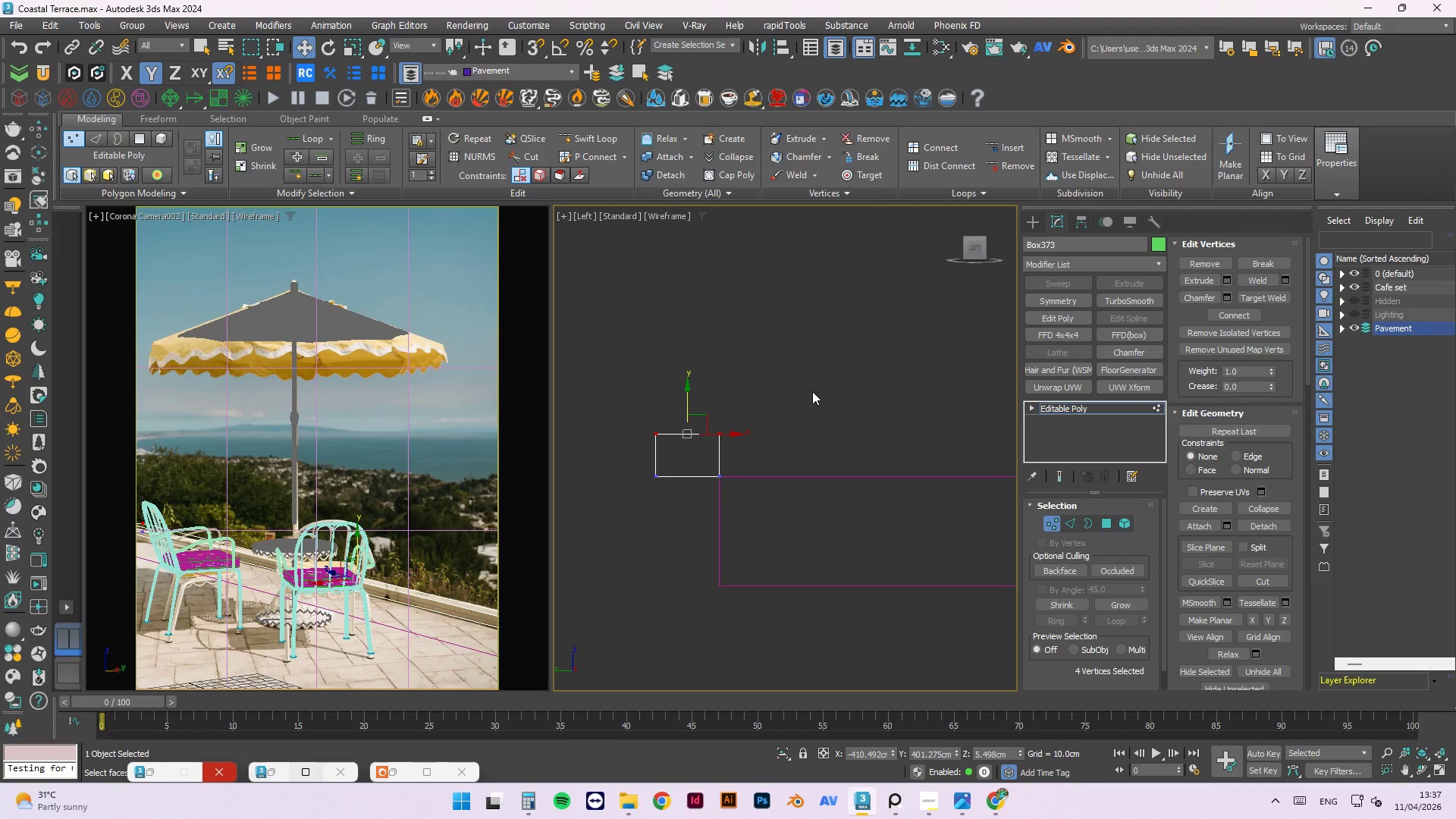 
left_click([813, 391])
 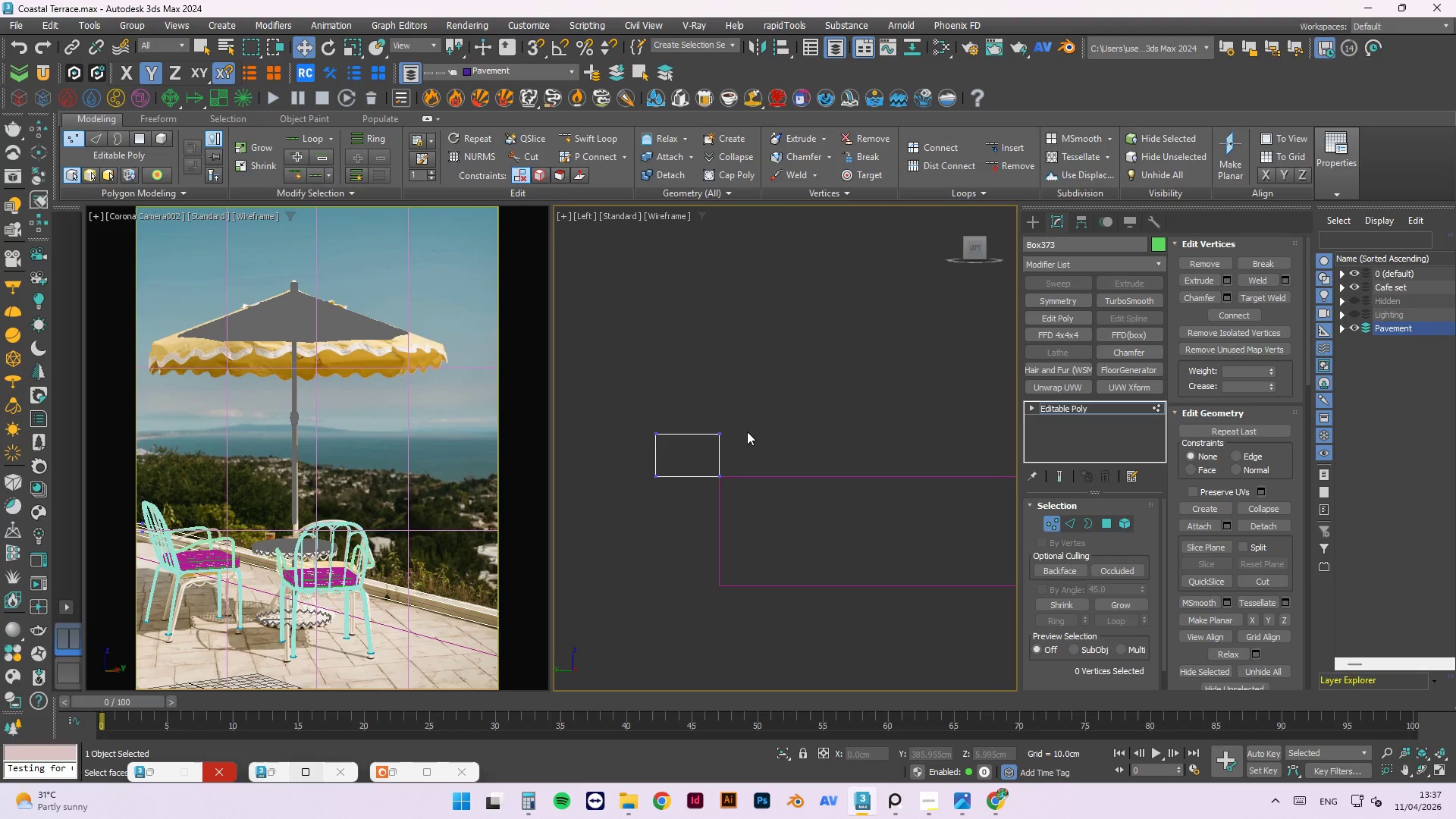 
right_click([747, 431])
 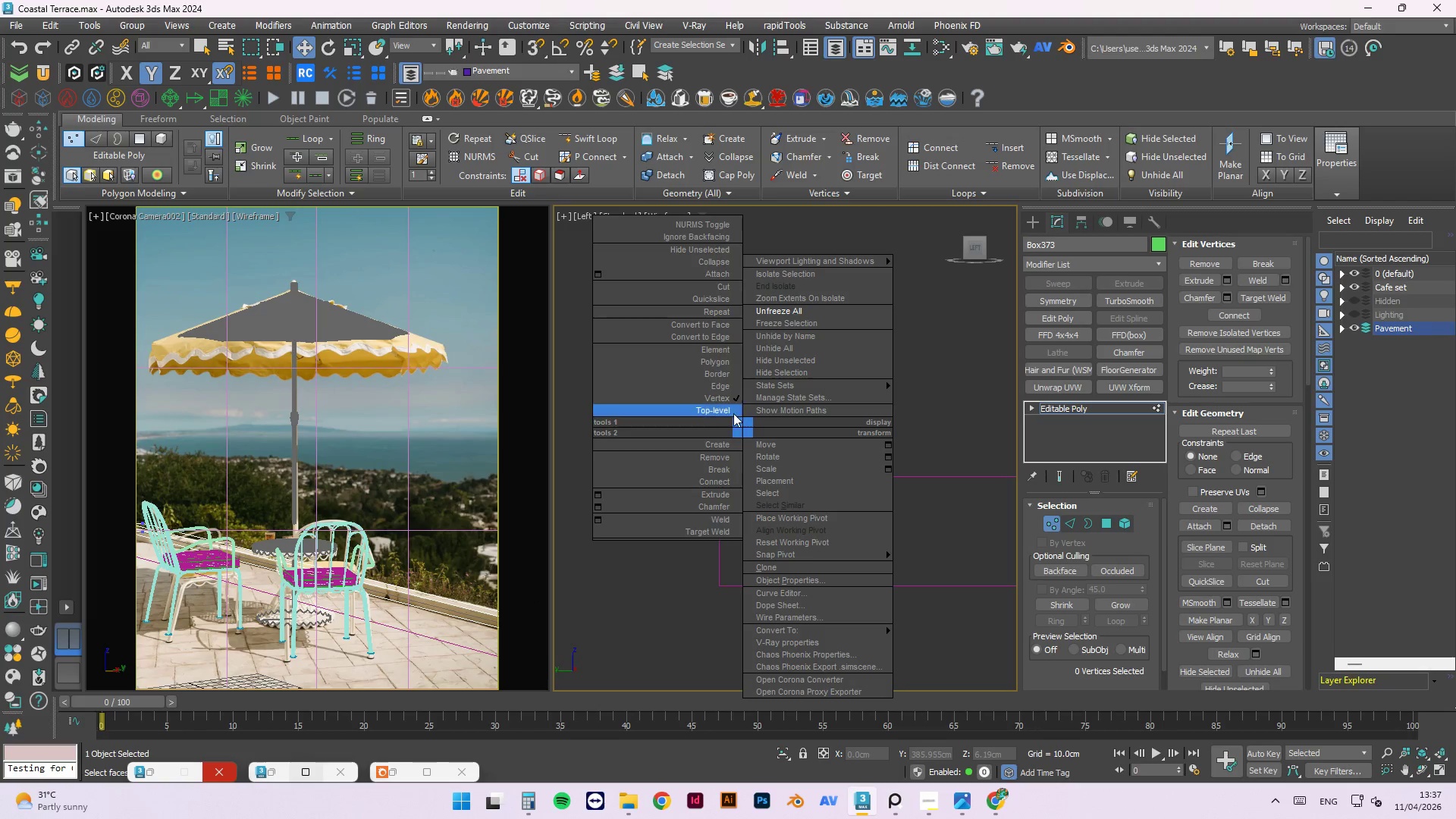 
left_click([731, 411])
 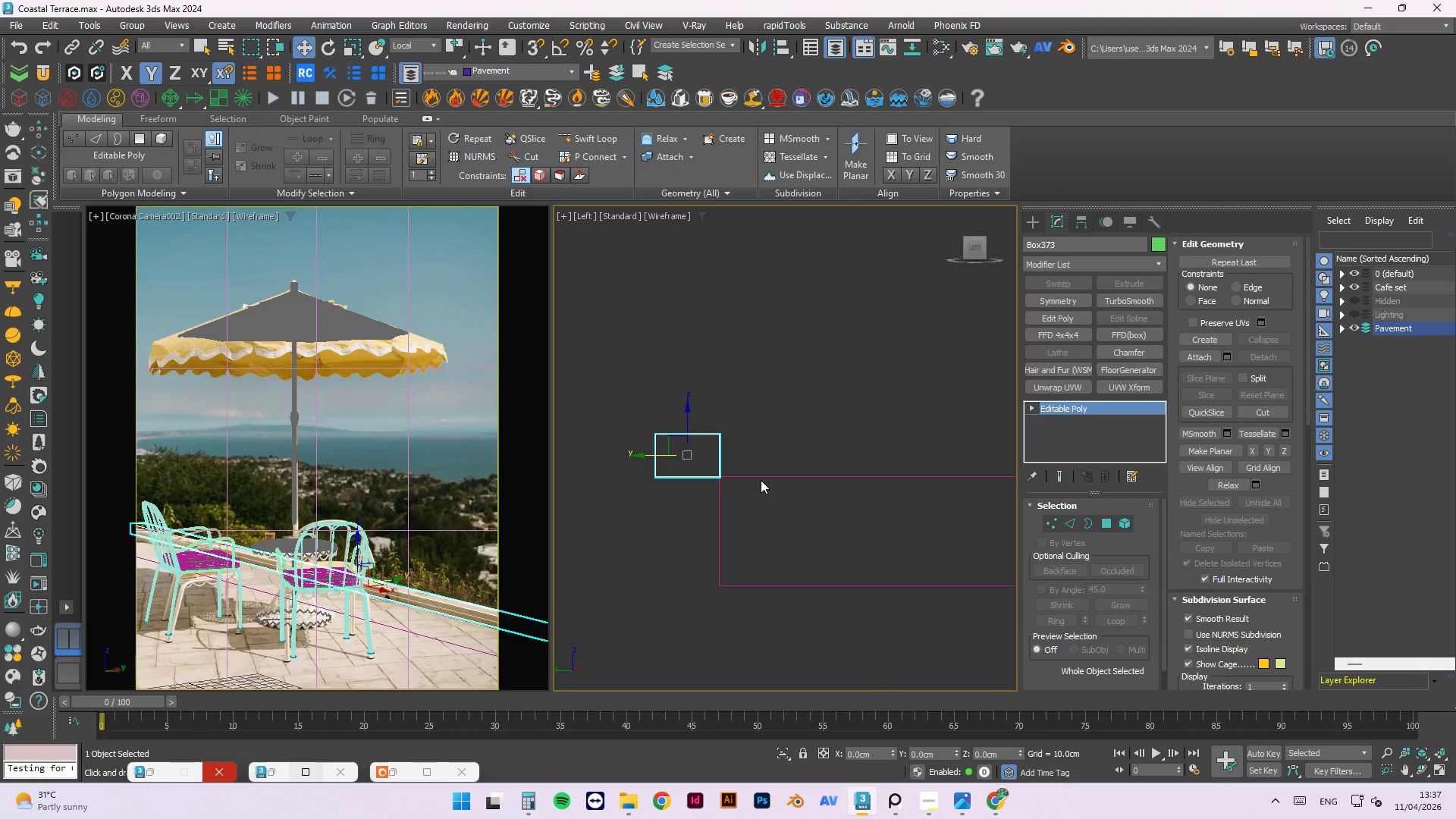 
double_click([759, 476])
 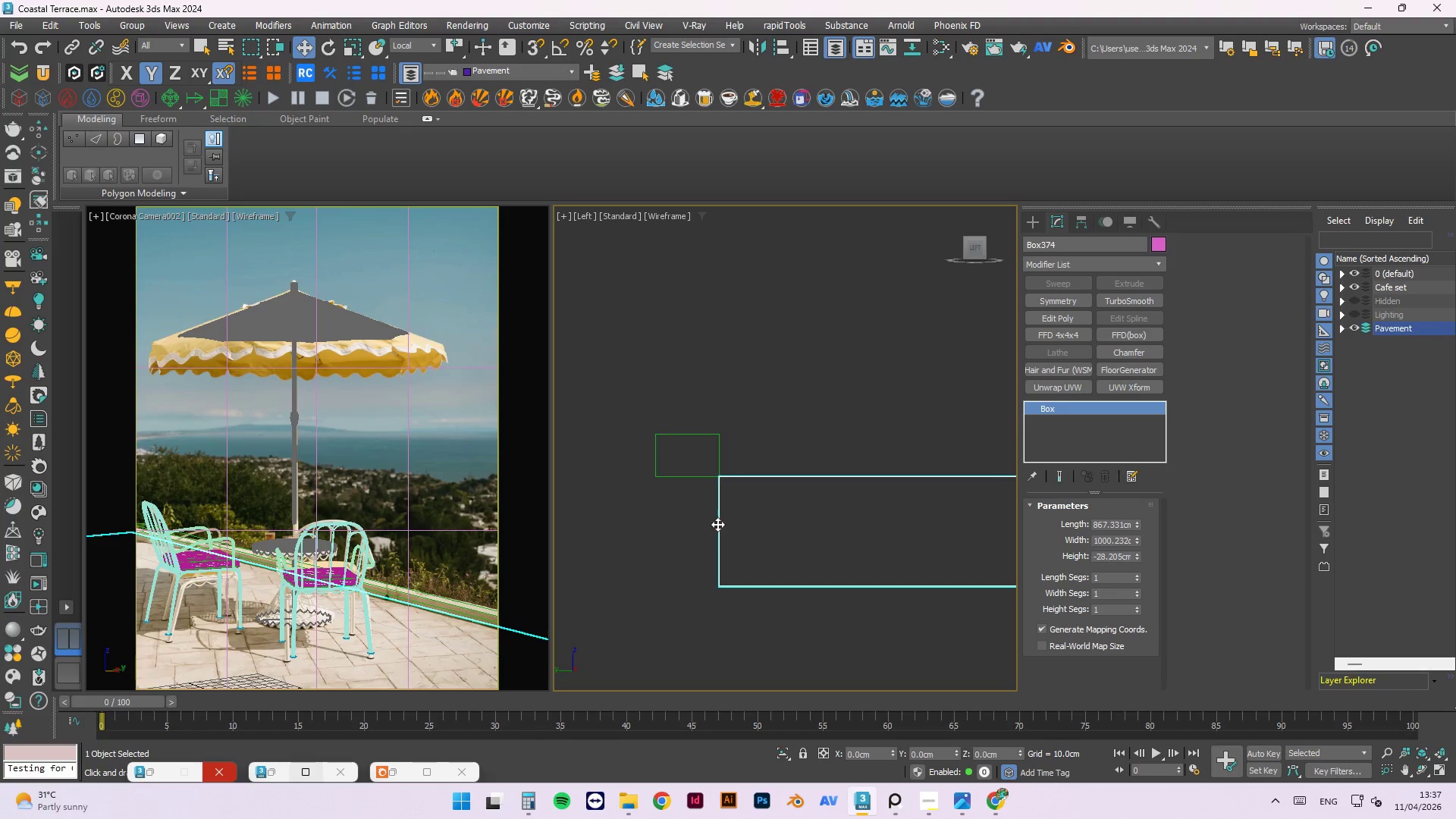 
left_click_drag(start_coordinate=[718, 524], to_coordinate=[896, 554])
 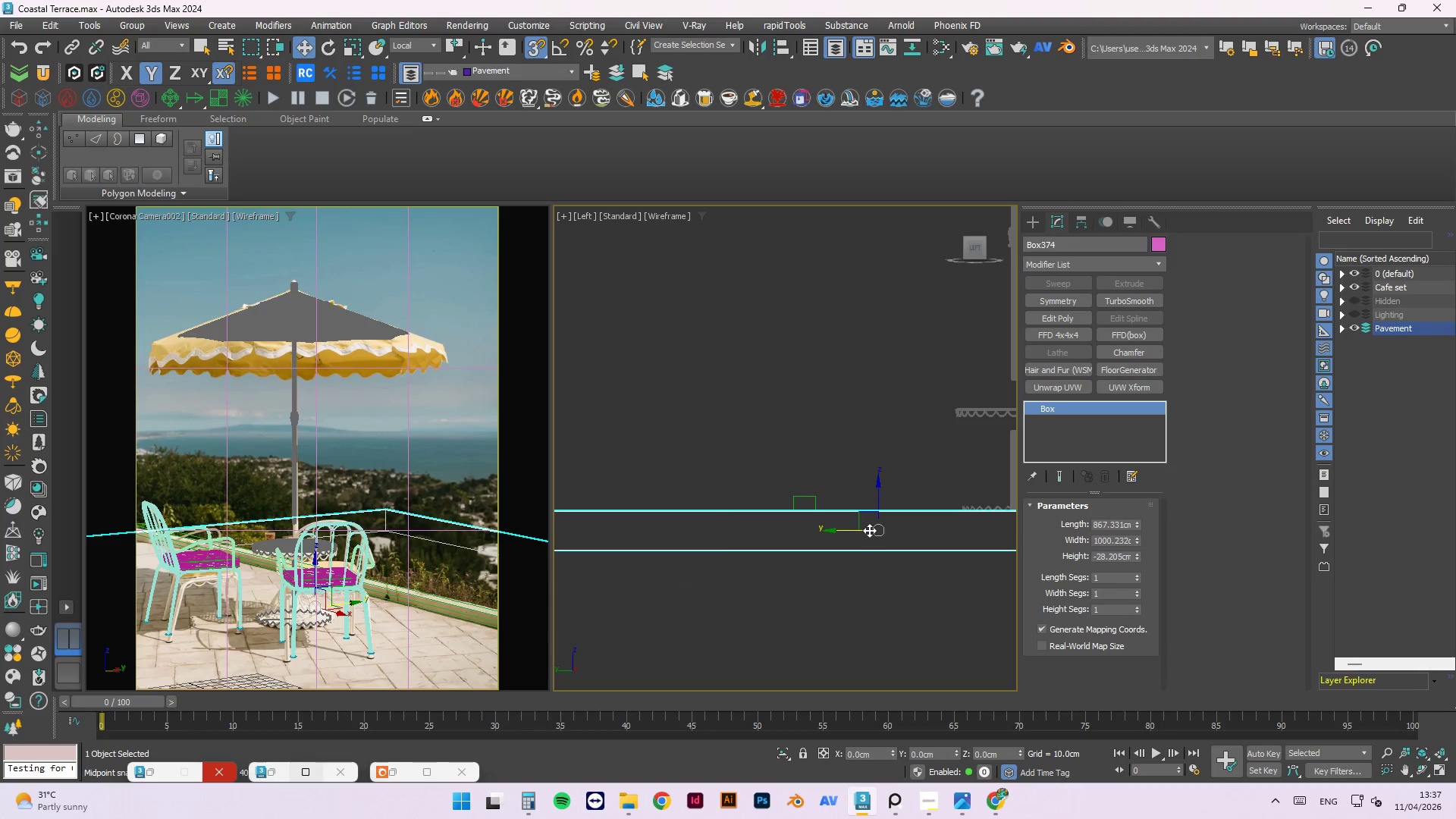 
key(S)
 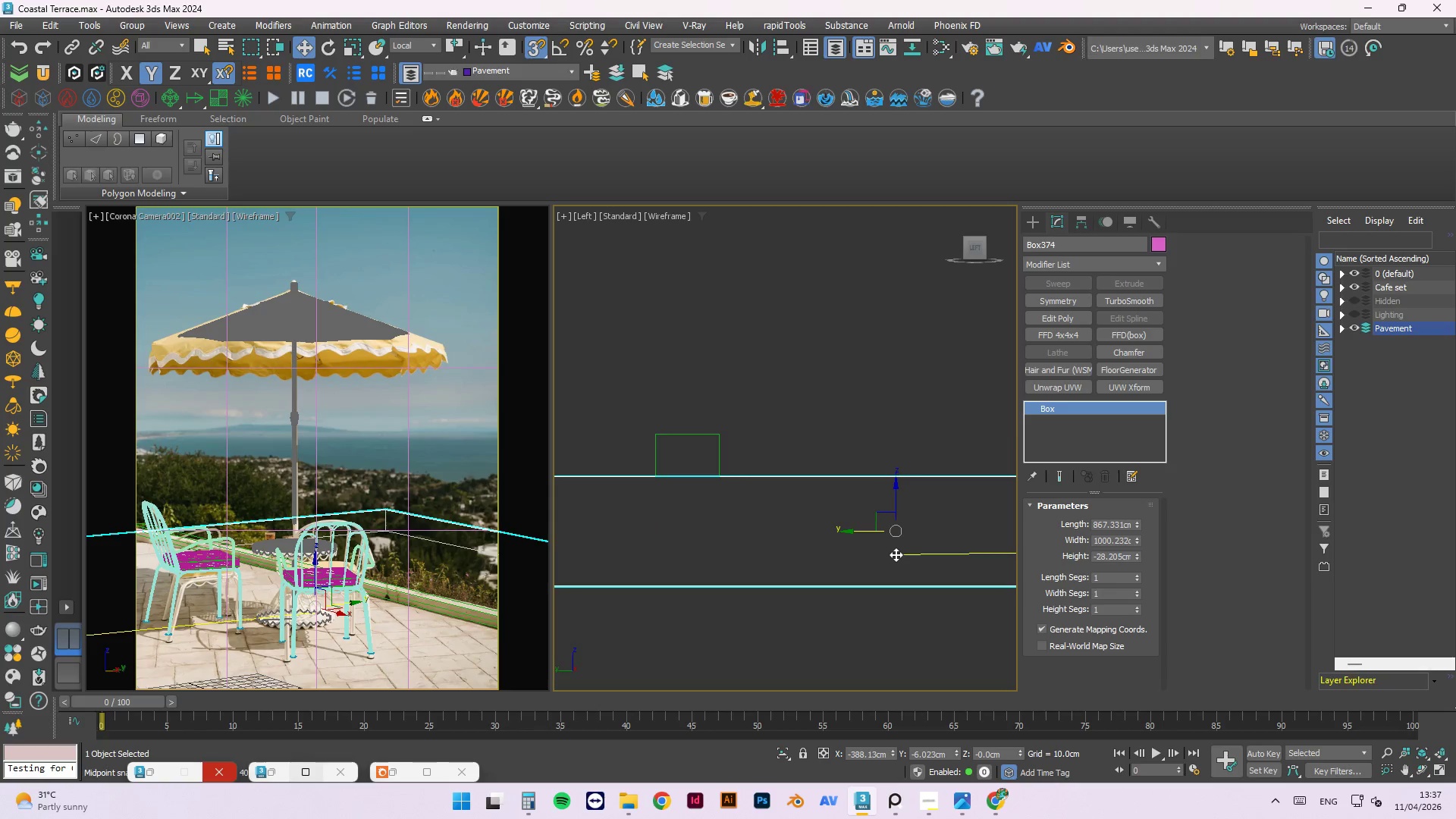 
scroll: coordinate [852, 525], scroll_direction: down, amount: 6.0
 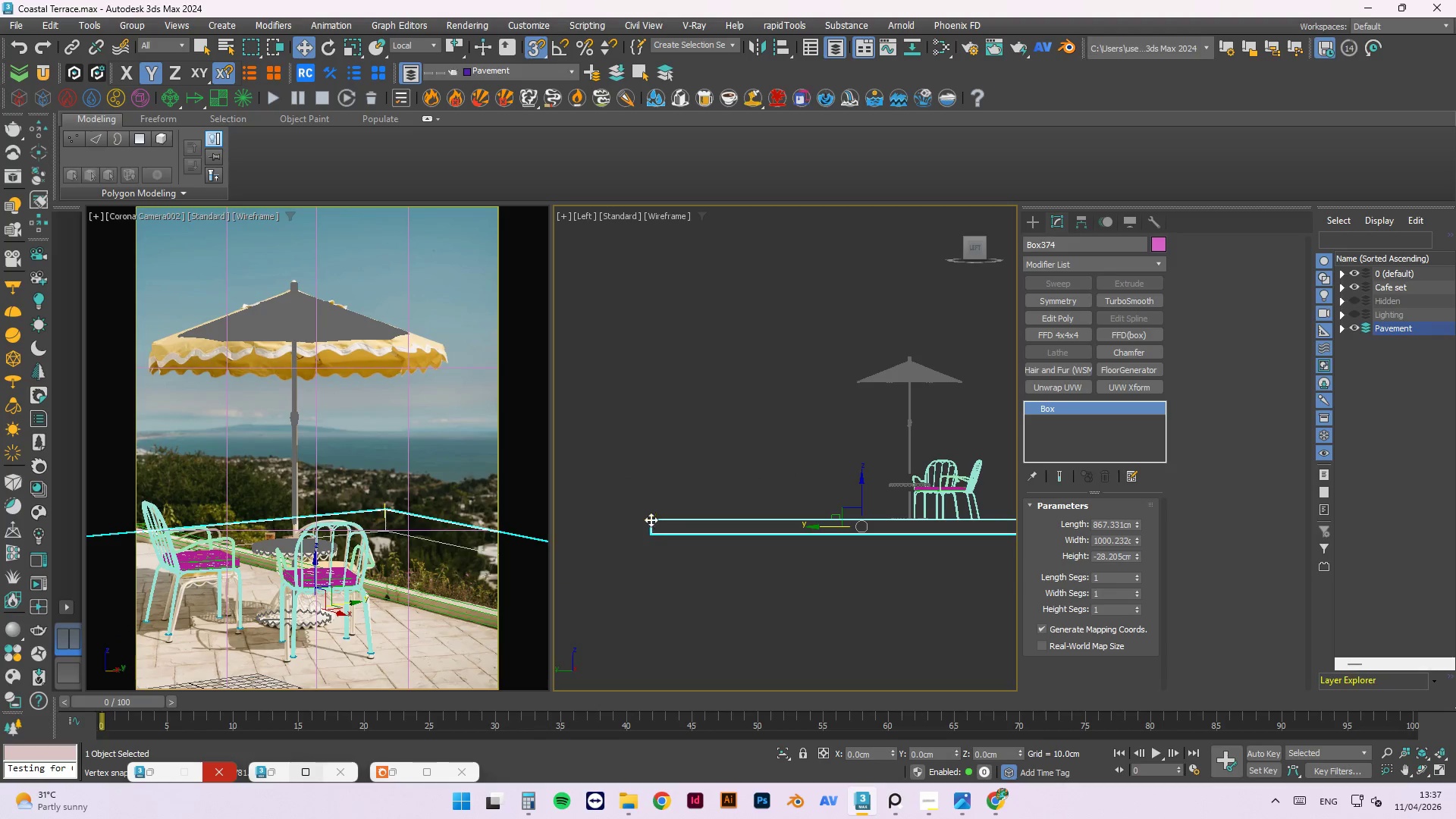 
left_click_drag(start_coordinate=[651, 525], to_coordinate=[846, 515])
 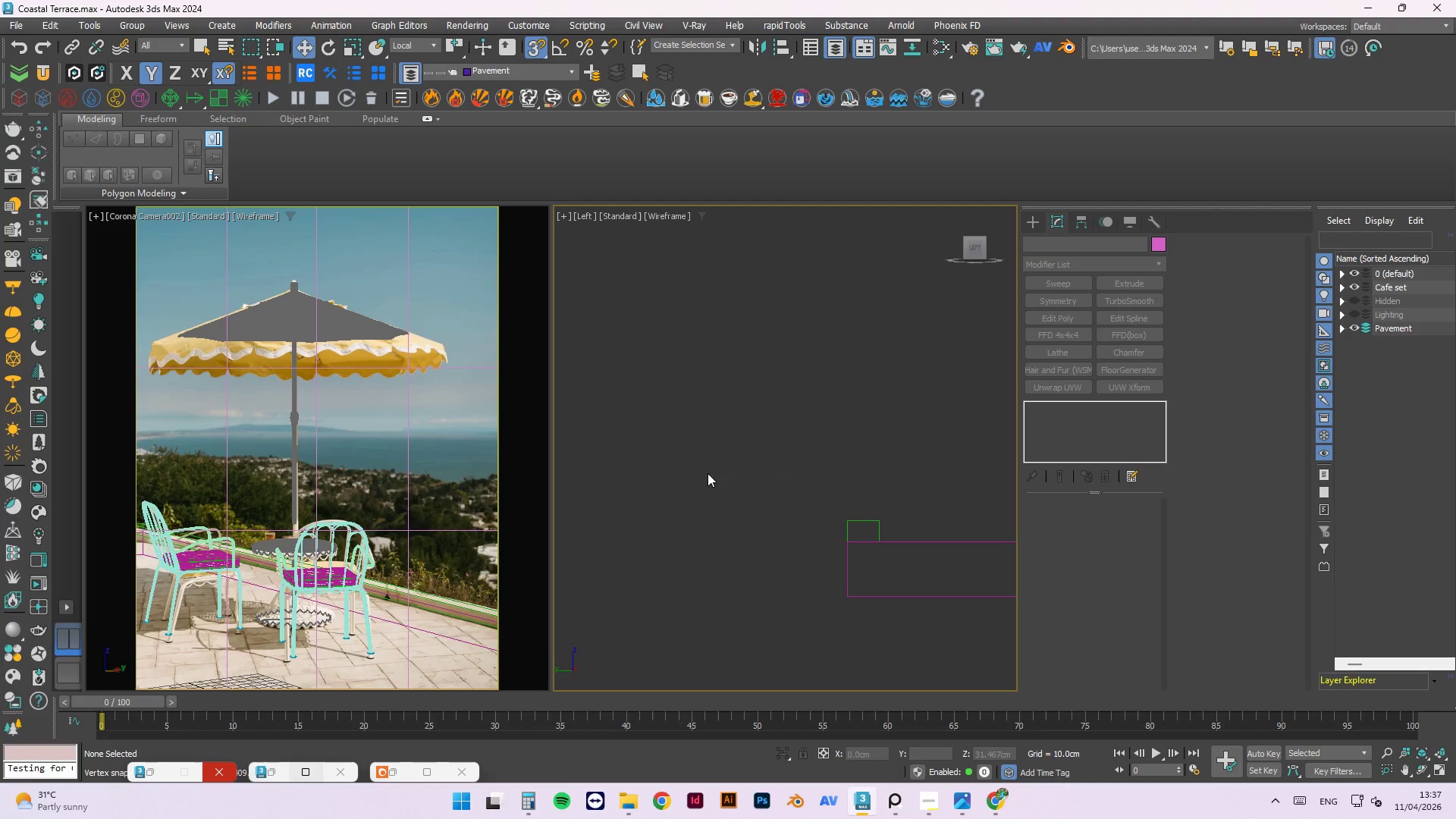 
scroll: coordinate [848, 526], scroll_direction: up, amount: 4.0
 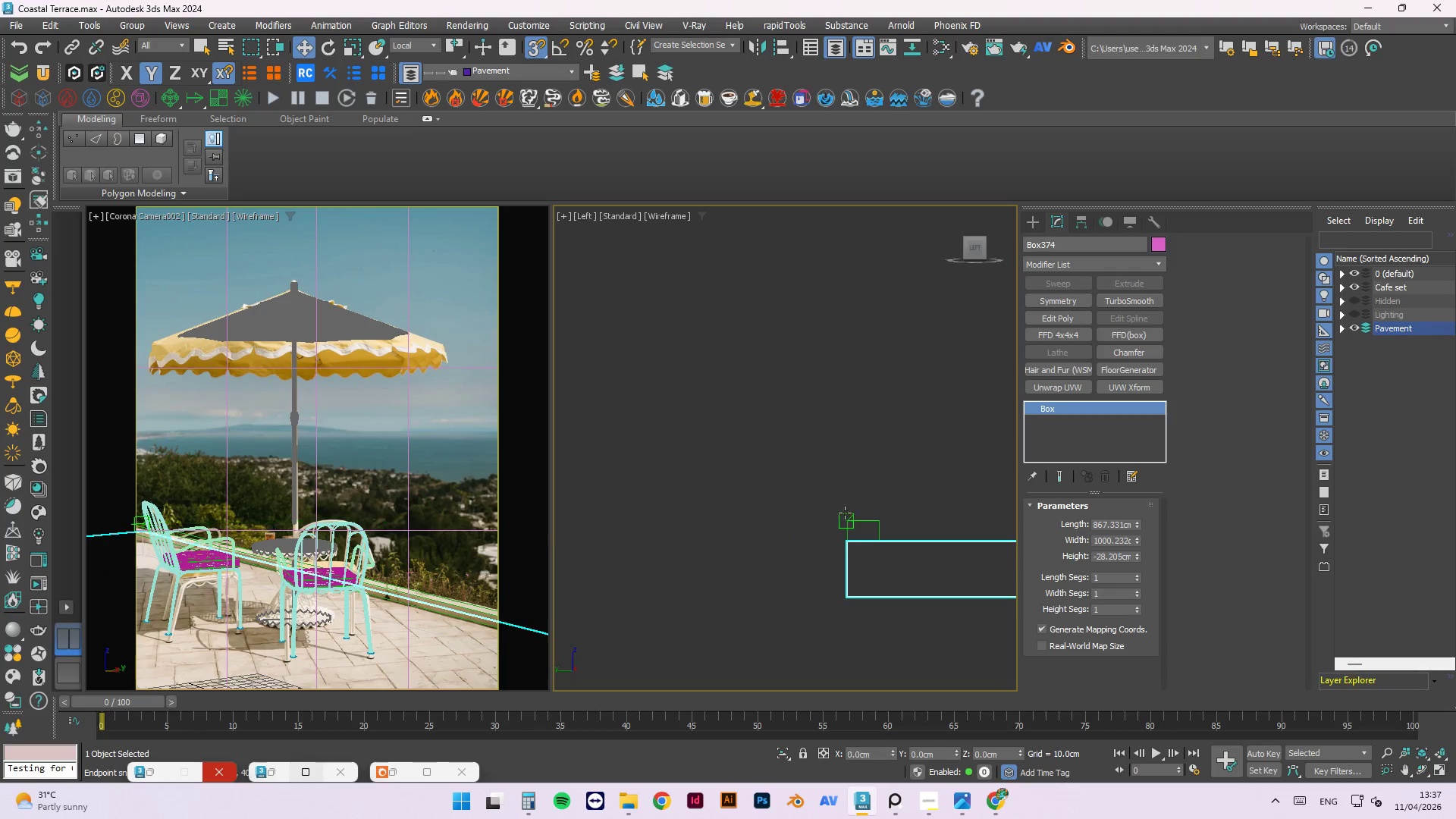 
left_click([772, 470])
 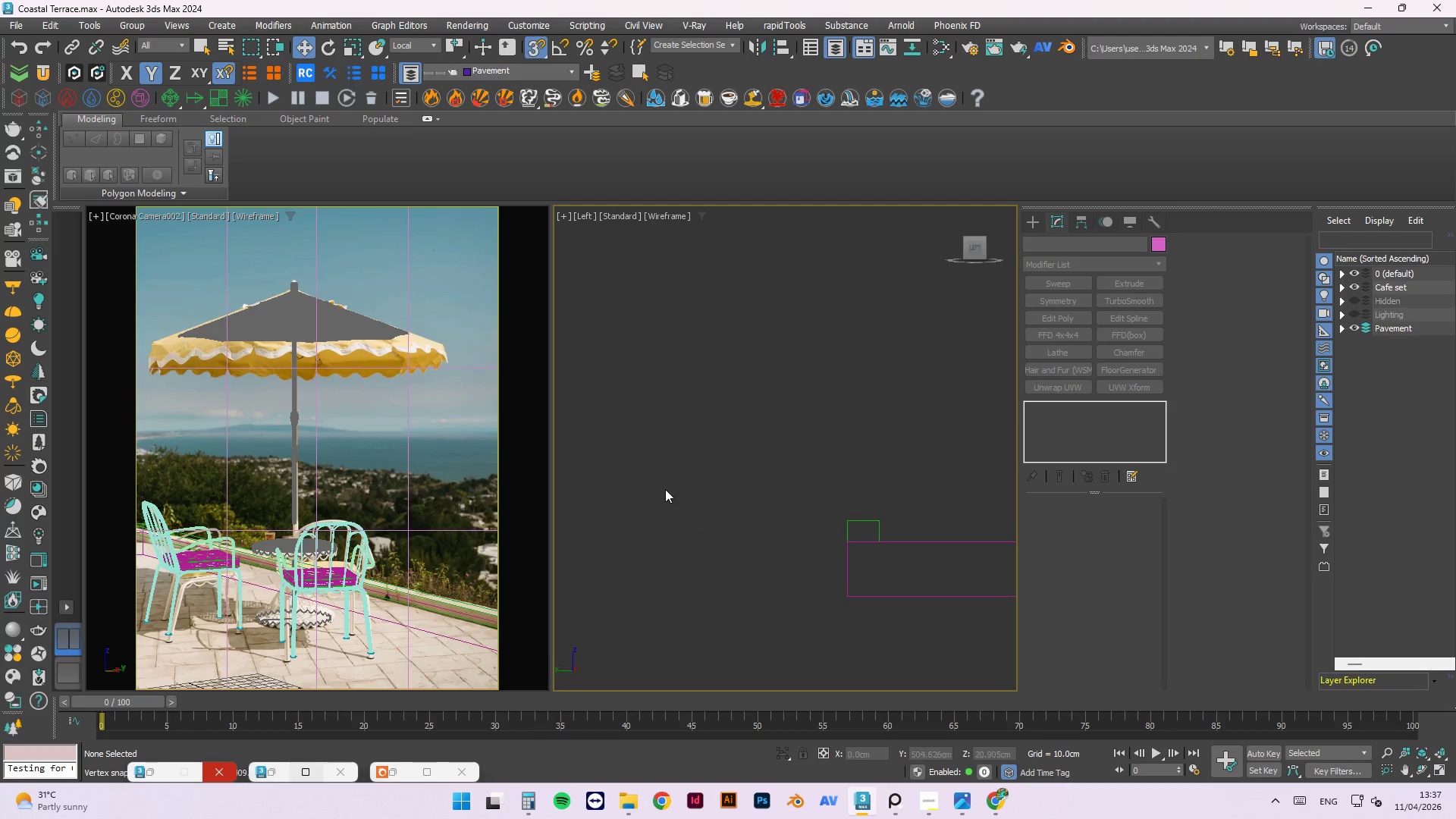 
scroll: coordinate [717, 522], scroll_direction: down, amount: 6.0
 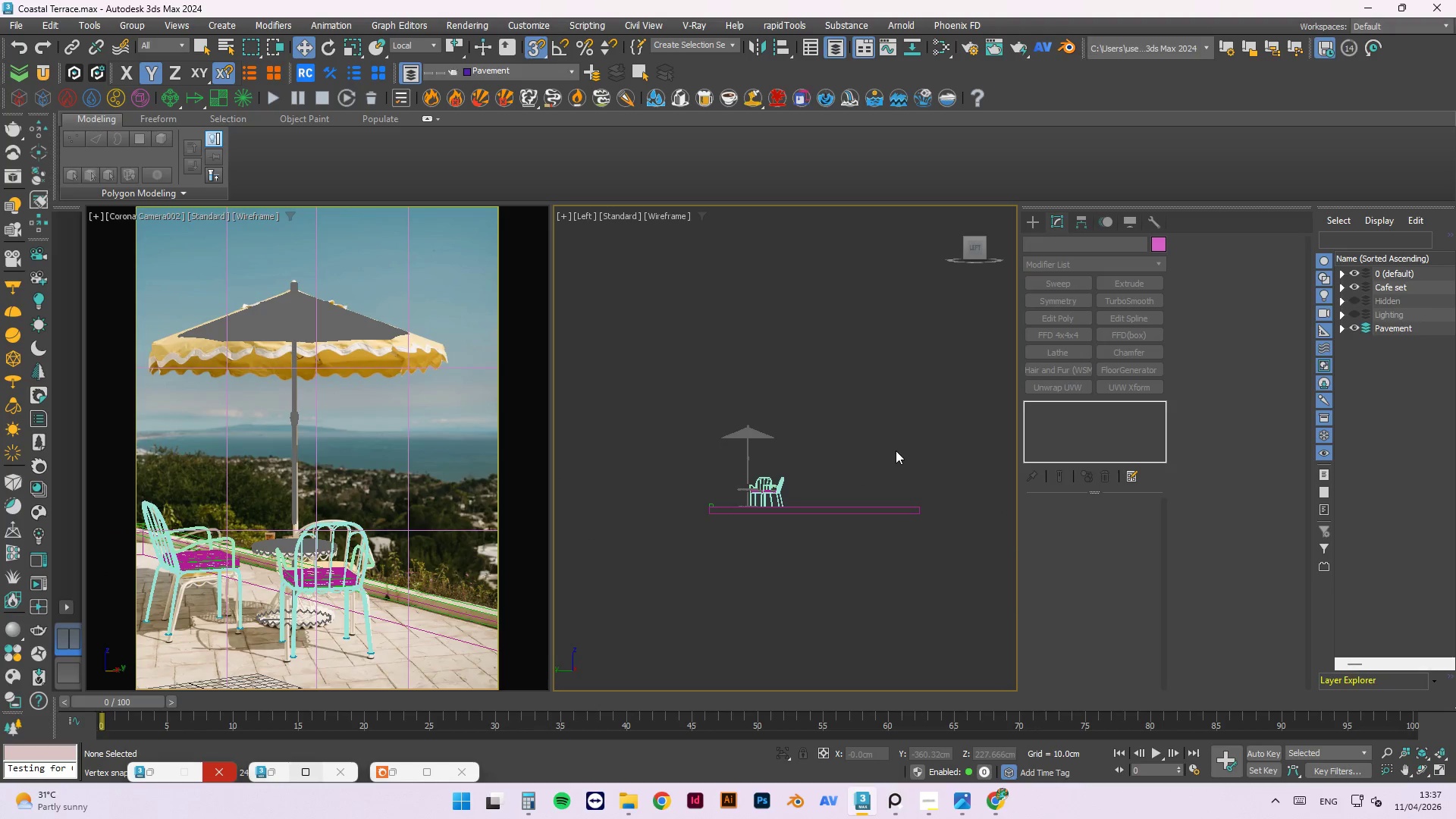 
left_click([896, 450])
 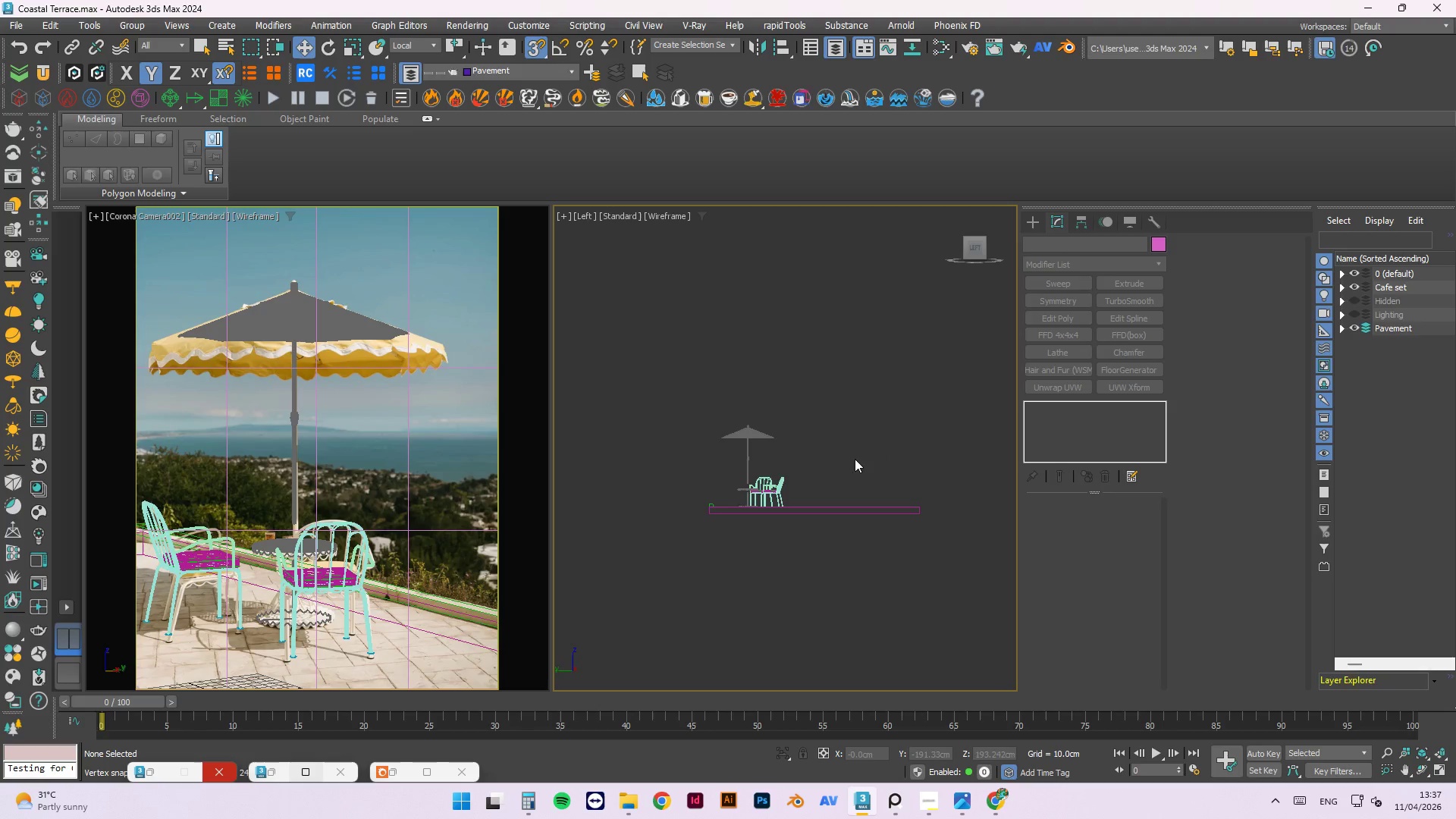 
hold_key(key=AltLeft, duration=0.86)
 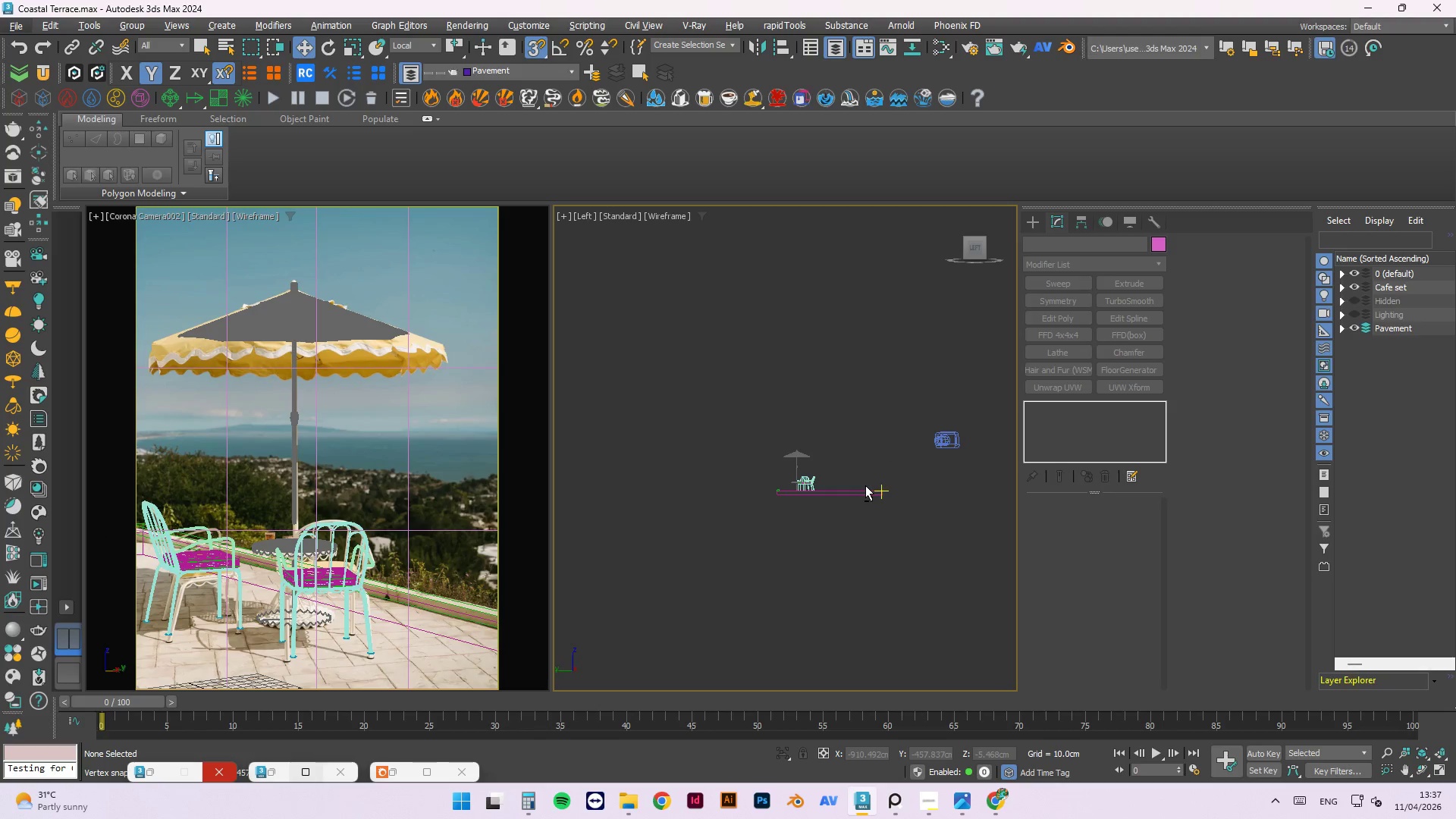 
scroll: coordinate [845, 477], scroll_direction: down, amount: 2.0
 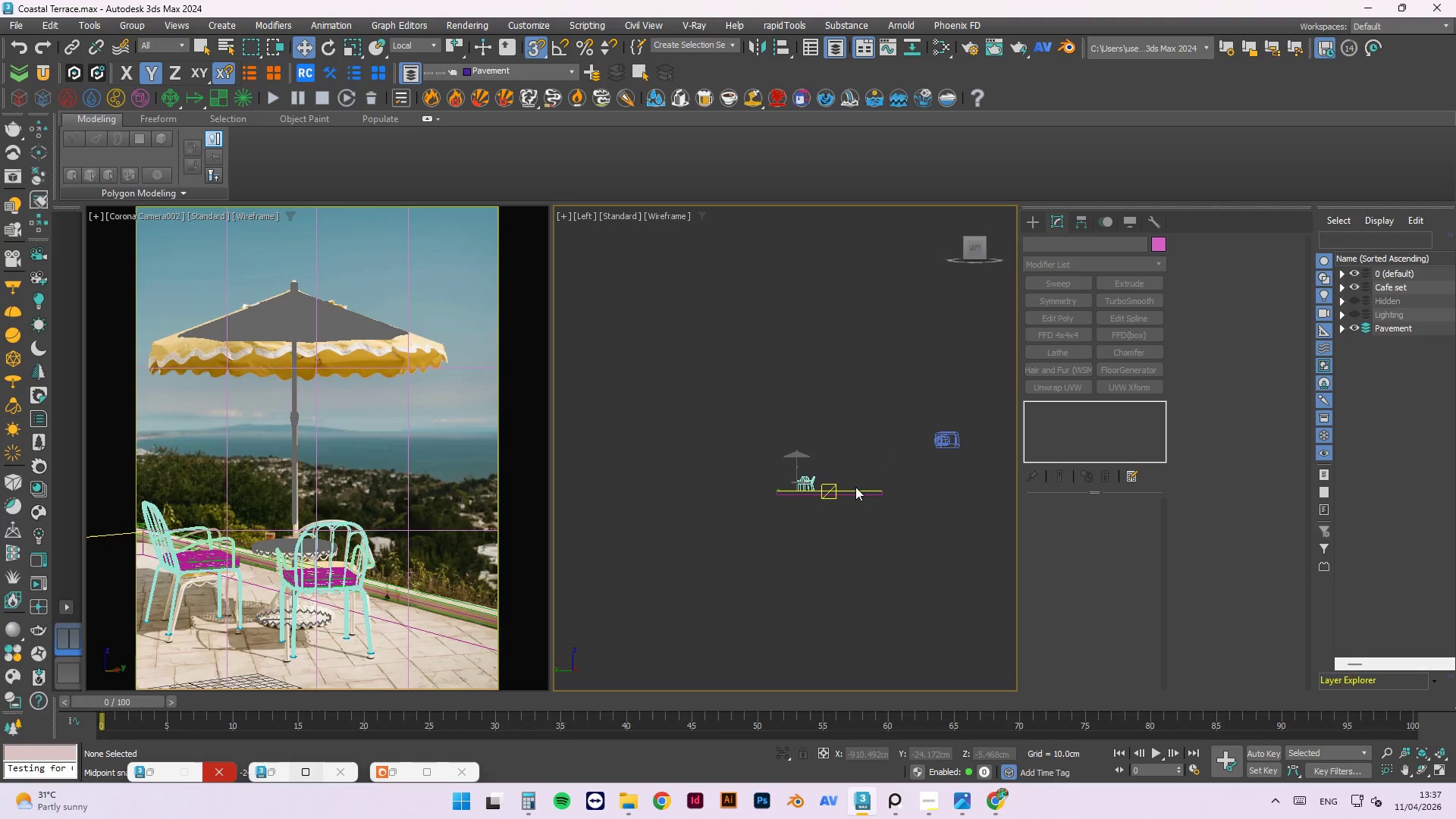 
key(Control+S)
 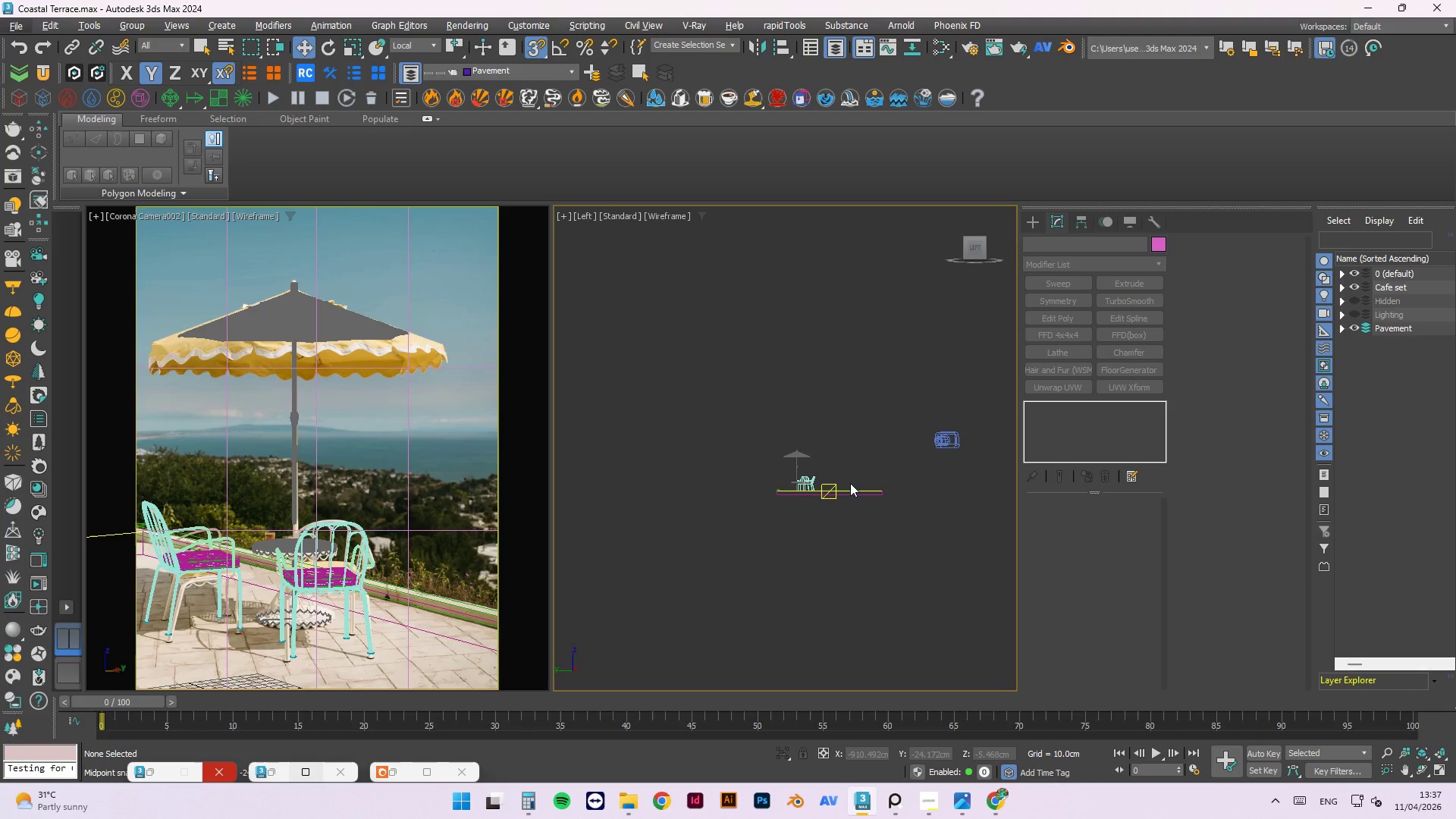 
hold_key(key=AltLeft, duration=1.17)
 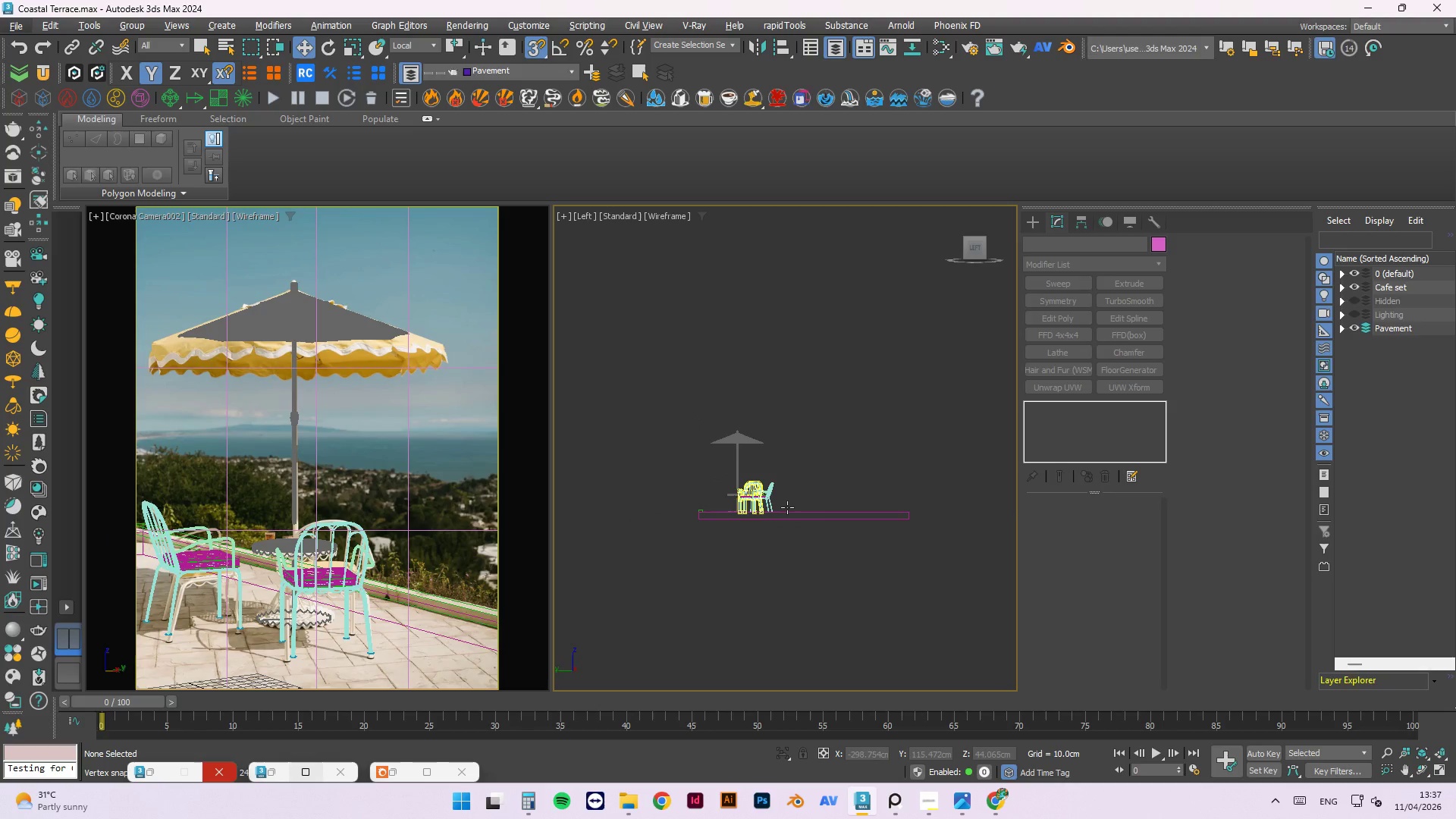 
scroll: coordinate [736, 493], scroll_direction: up, amount: 1.0
 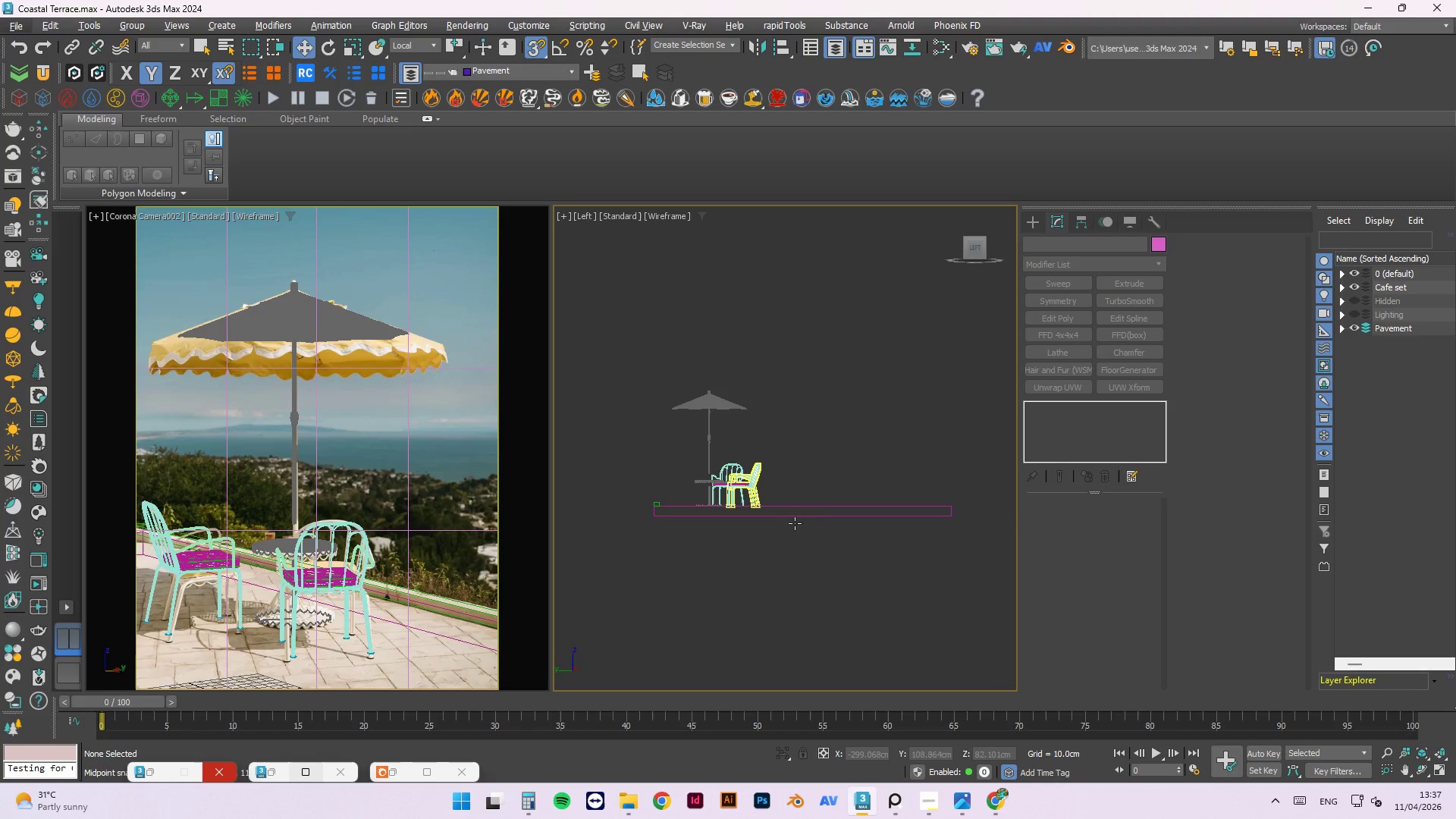 
hold_key(key=AltLeft, duration=11.33)
scroll: coordinate [787, 507], scroll_direction: up, amount: 3.0
 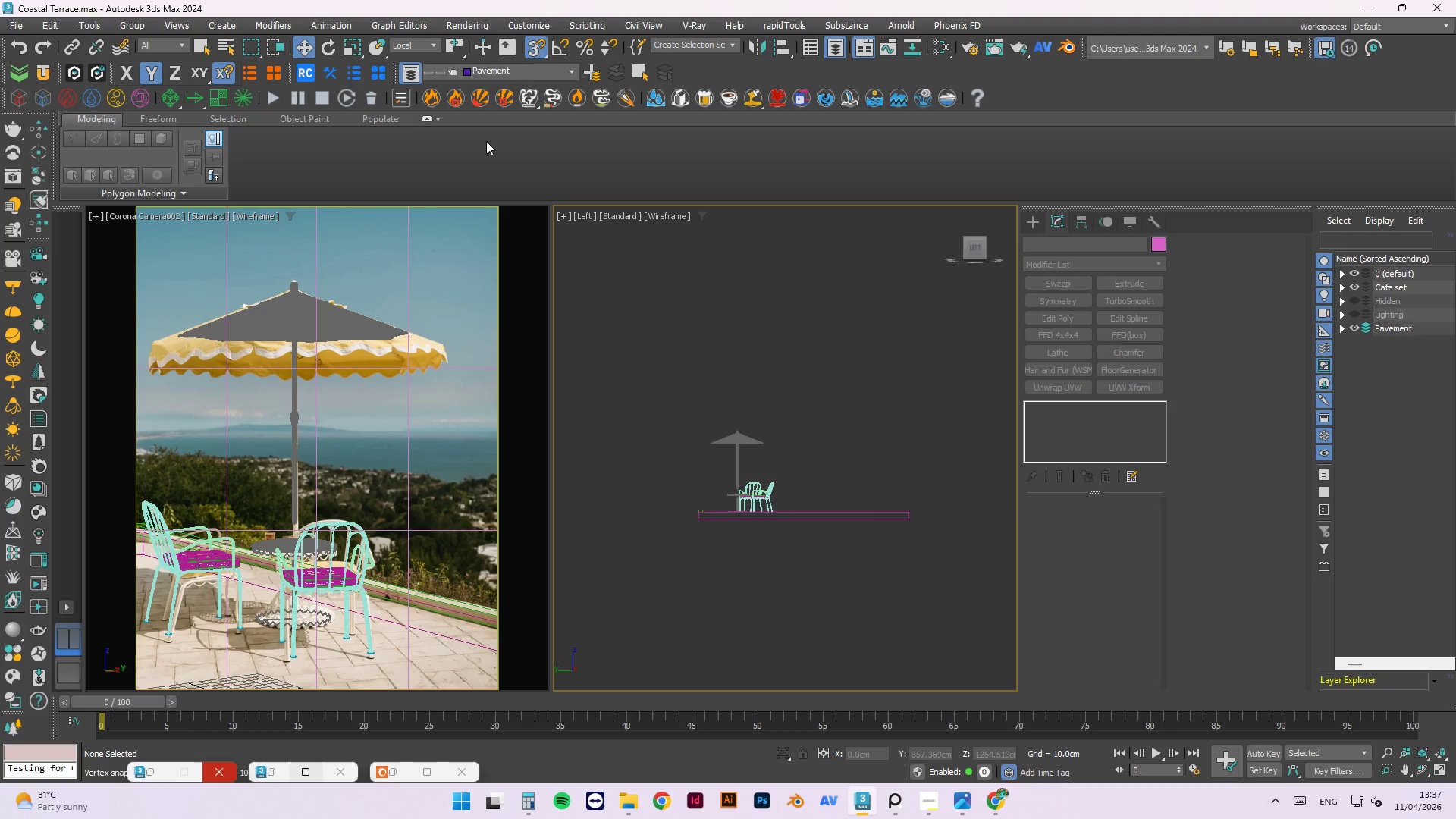 
left_click([531, 52])
 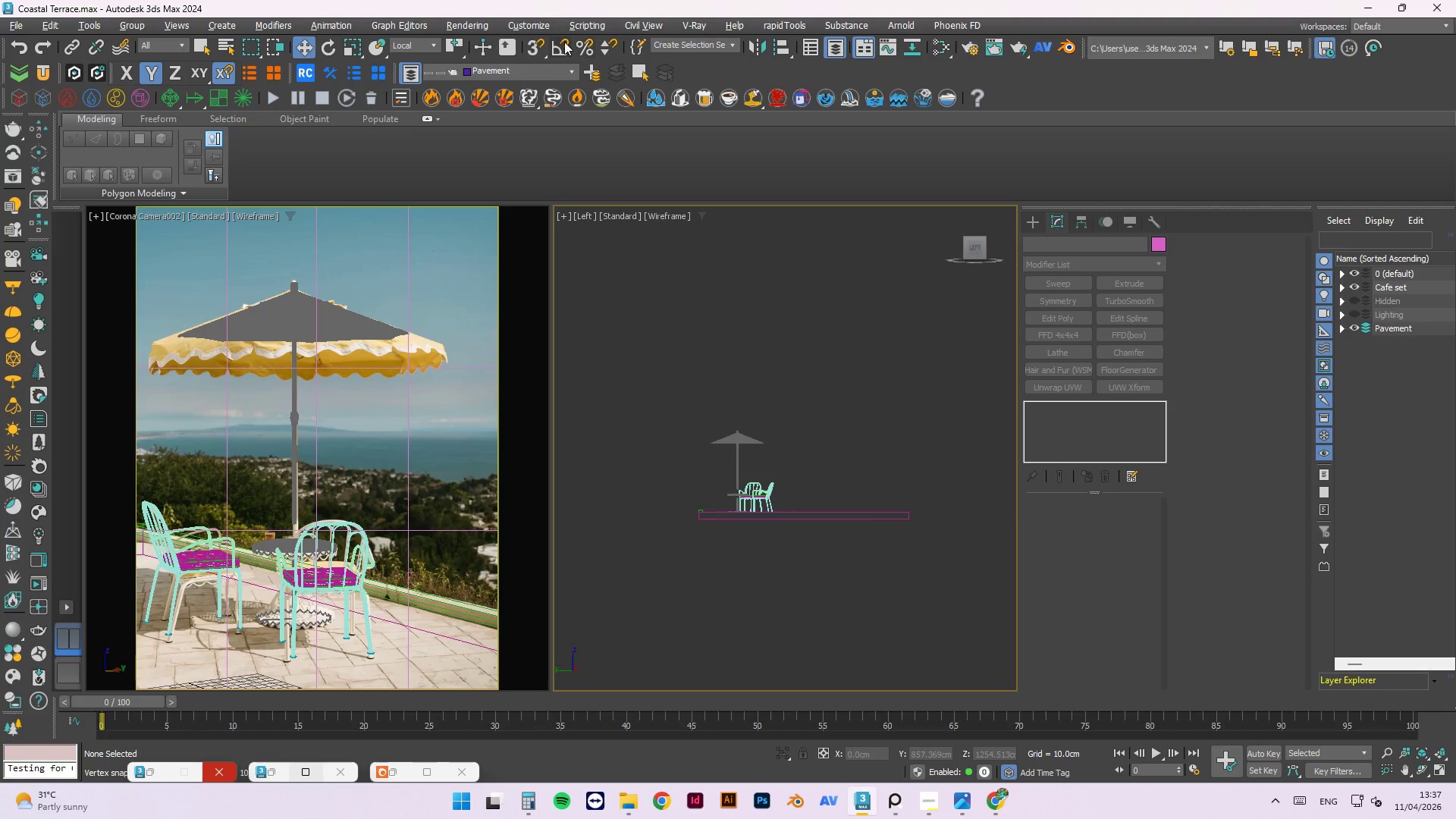 
left_click([560, 42])
 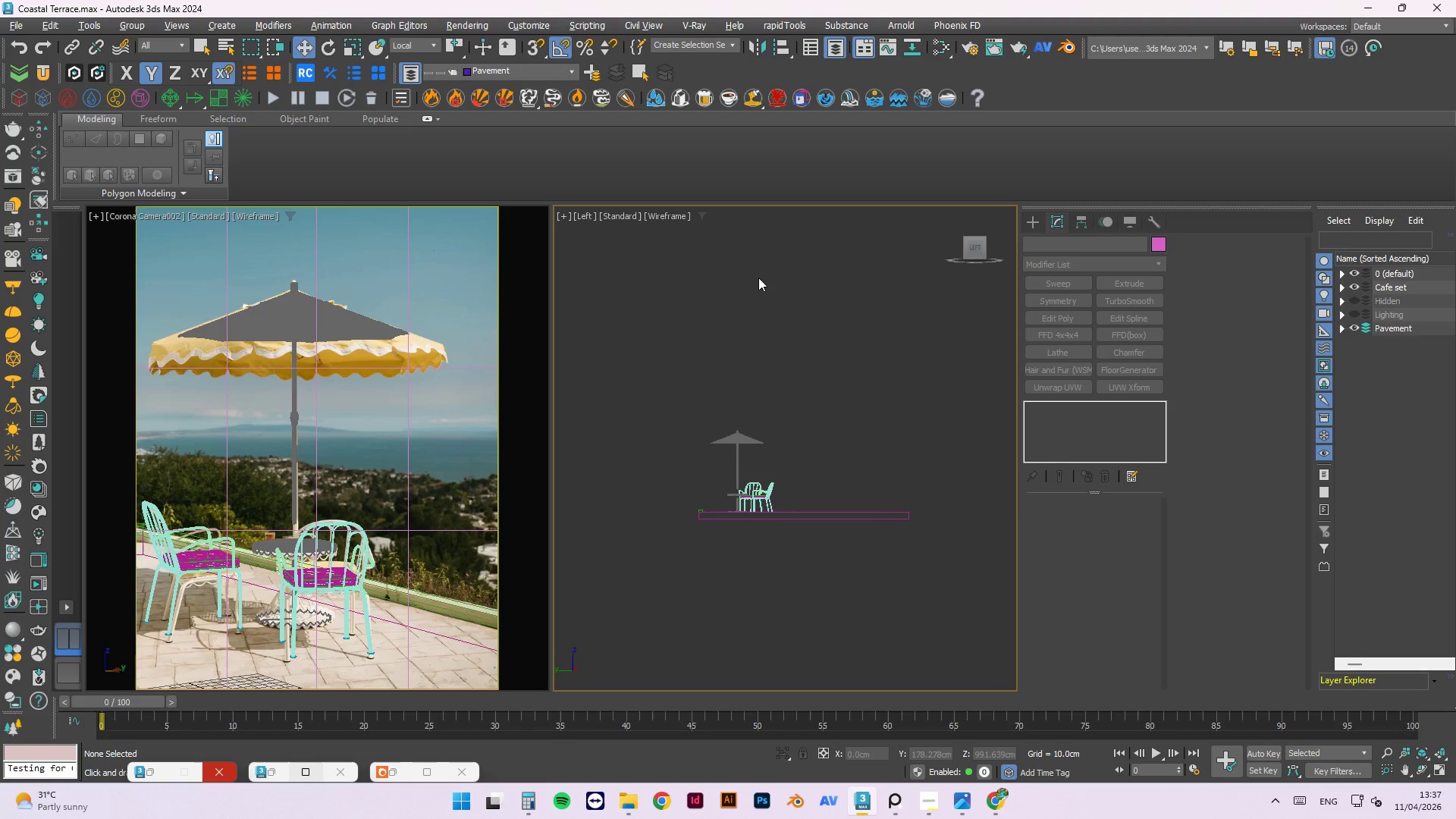 
left_click([771, 294])
 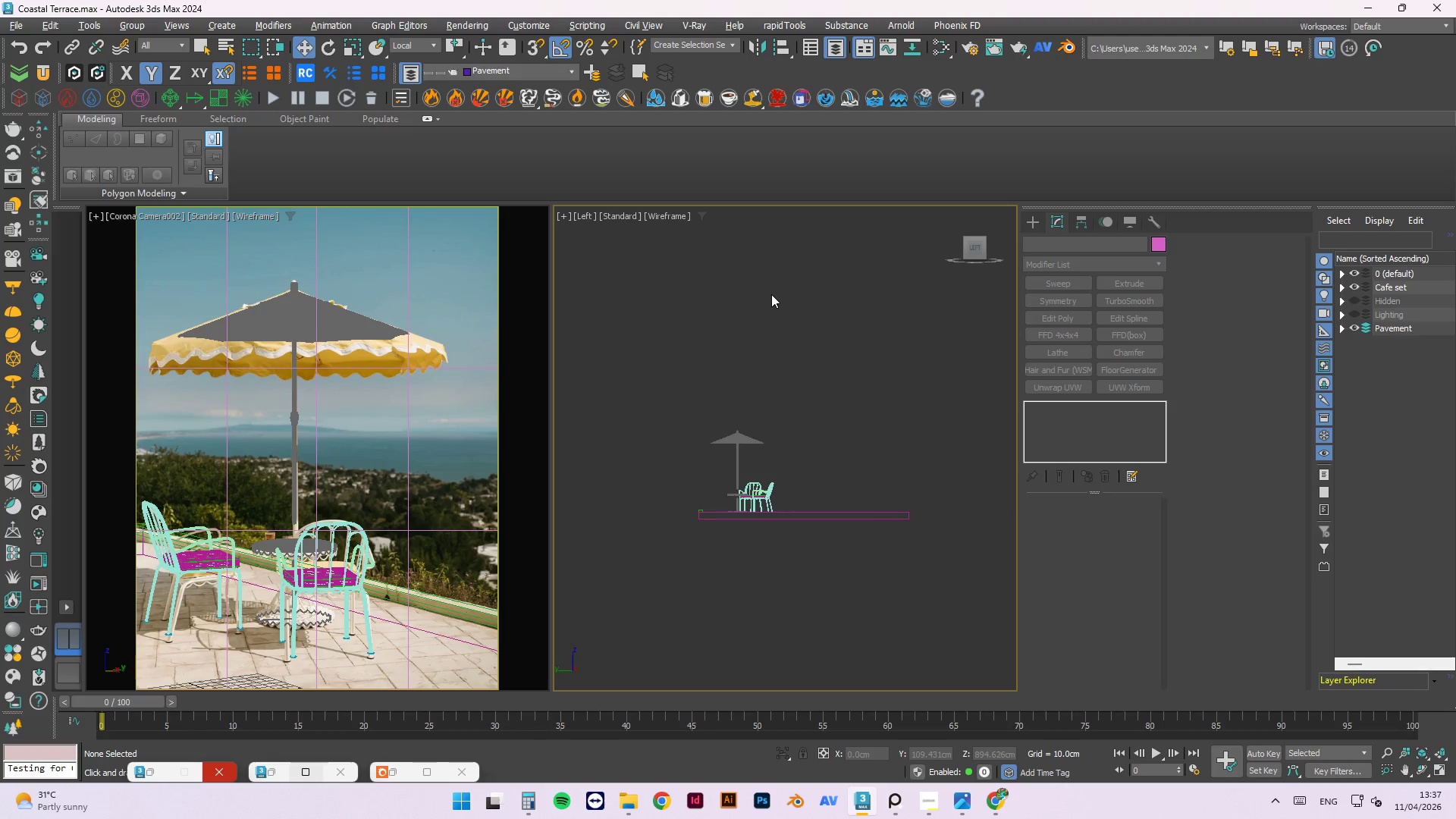 
key(Control+S)
 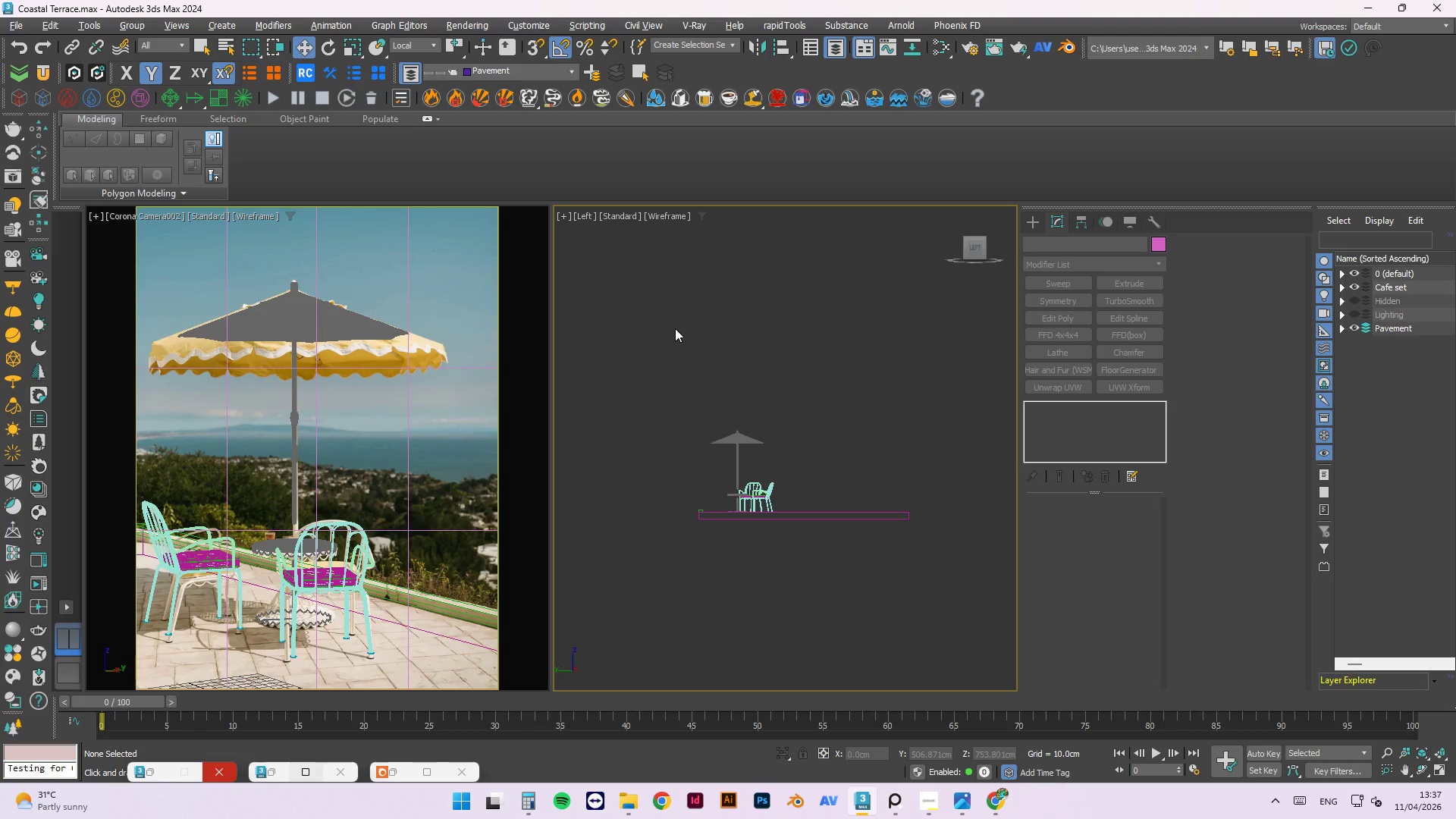 
scroll: coordinate [654, 499], scroll_direction: none, amount: 0.0
 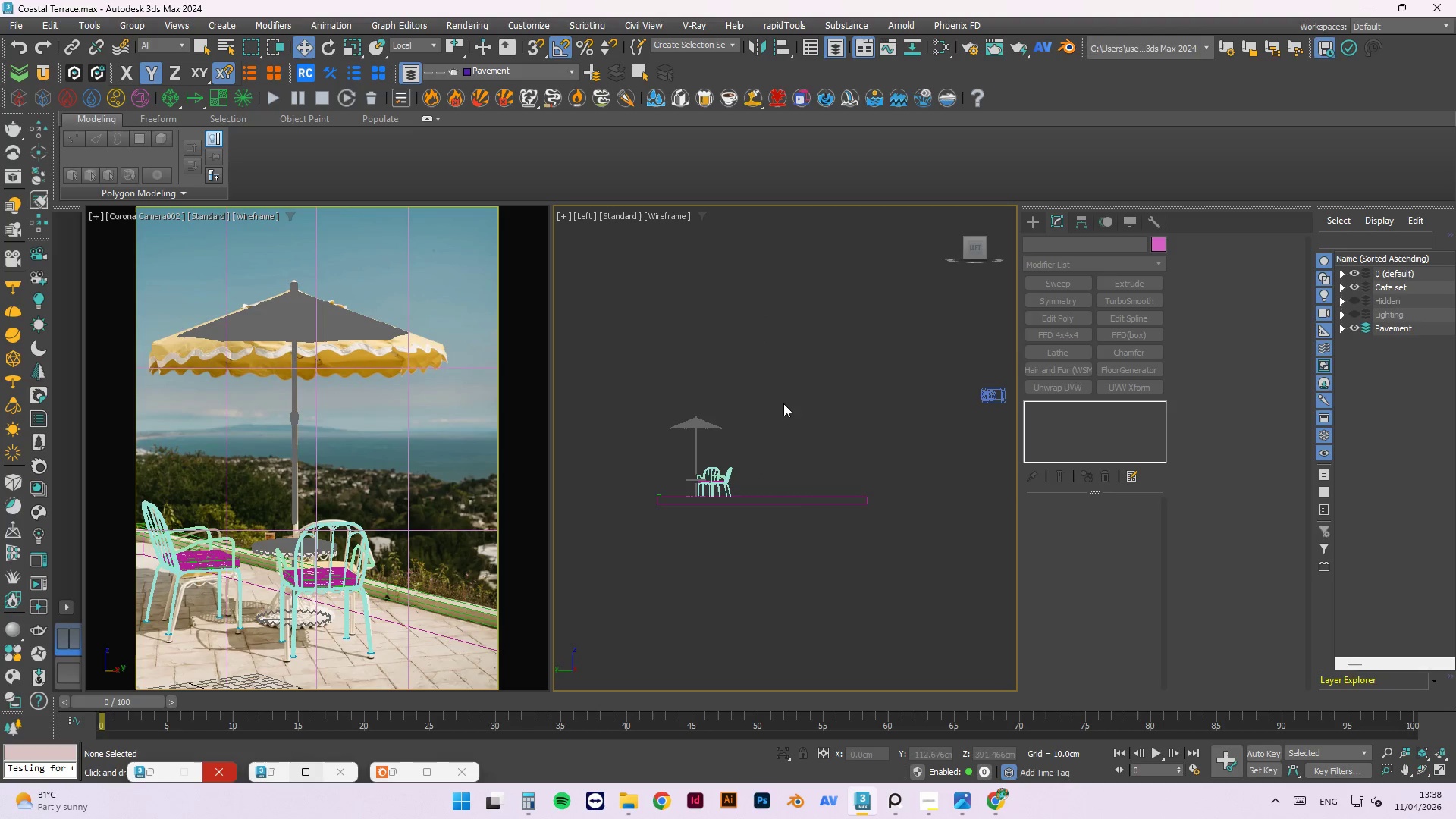 
hold_key(key=AltLeft, duration=1.08)
 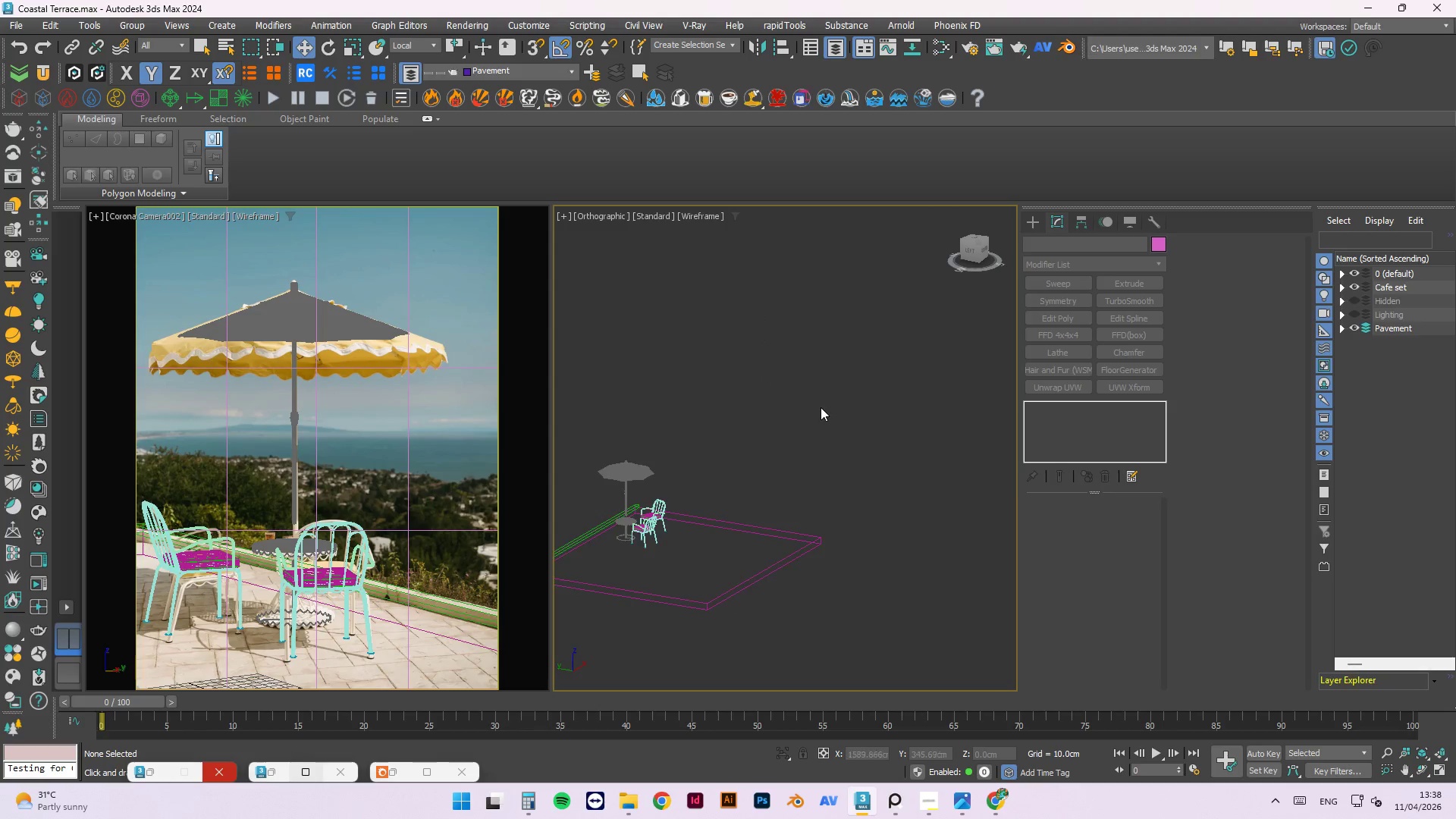 
scroll: coordinate [741, 478], scroll_direction: up, amount: 1.0
 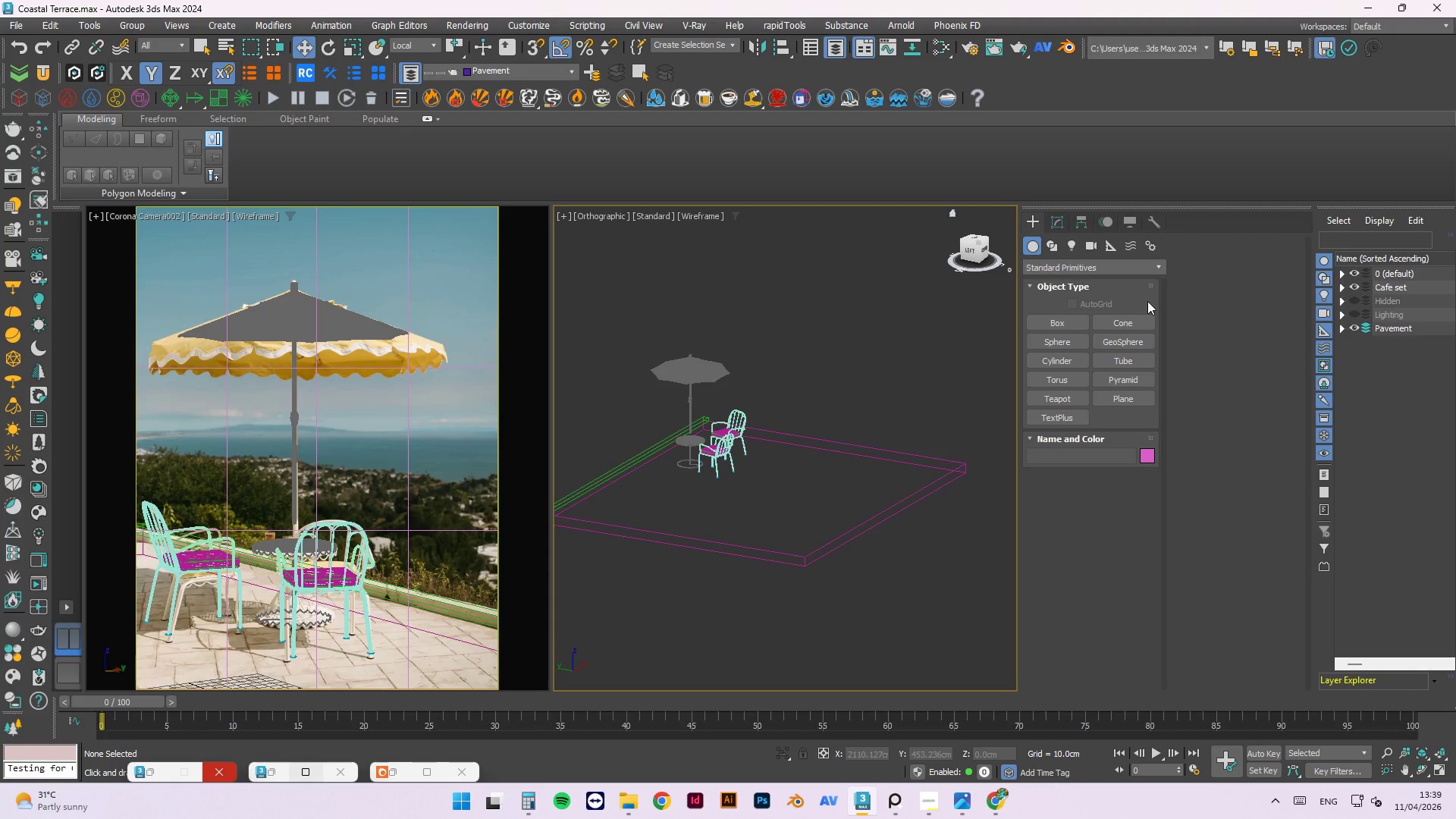 
wait(98.34)
 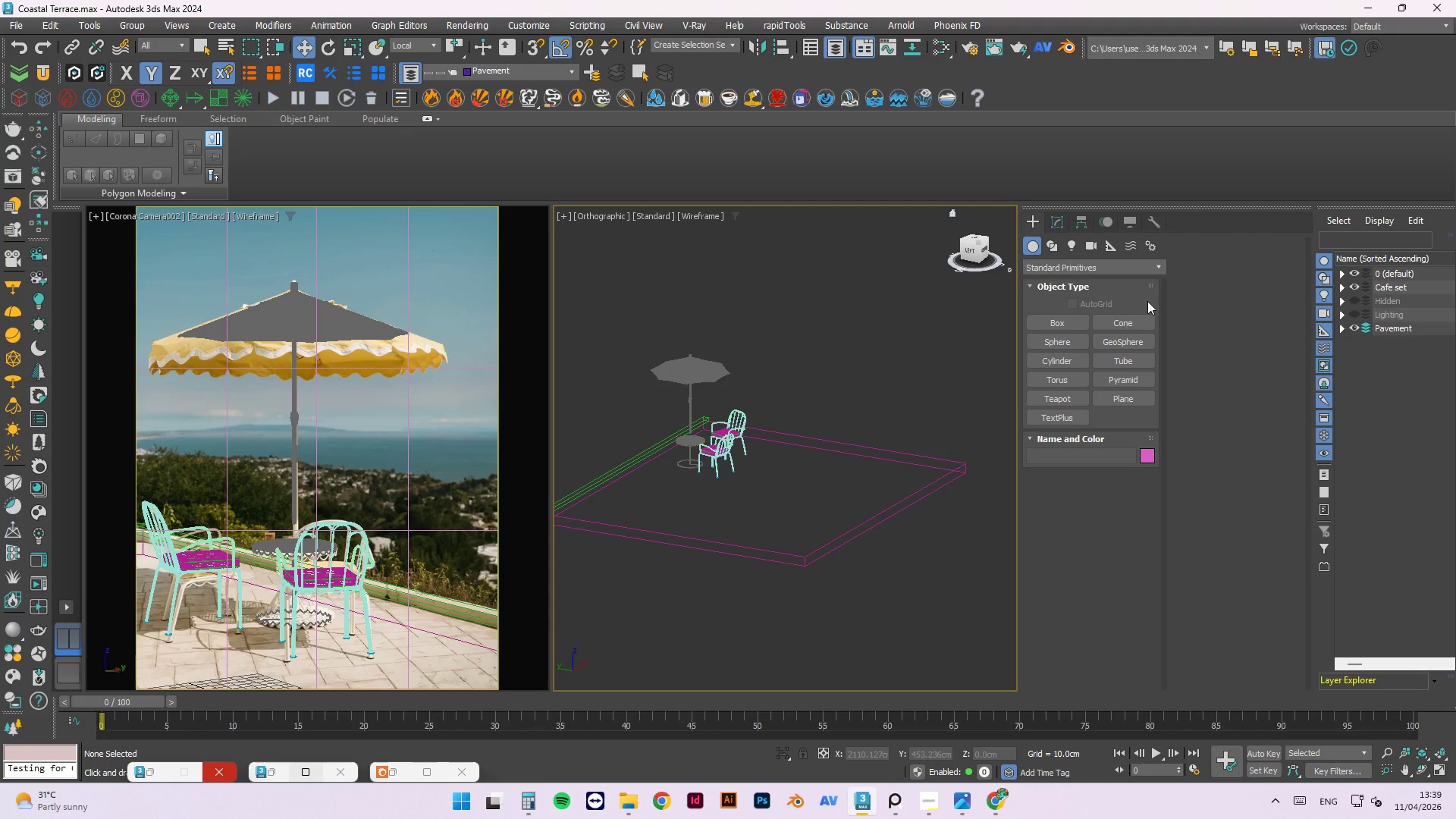 
scroll: coordinate [777, 398], scroll_direction: none, amount: 0.0
 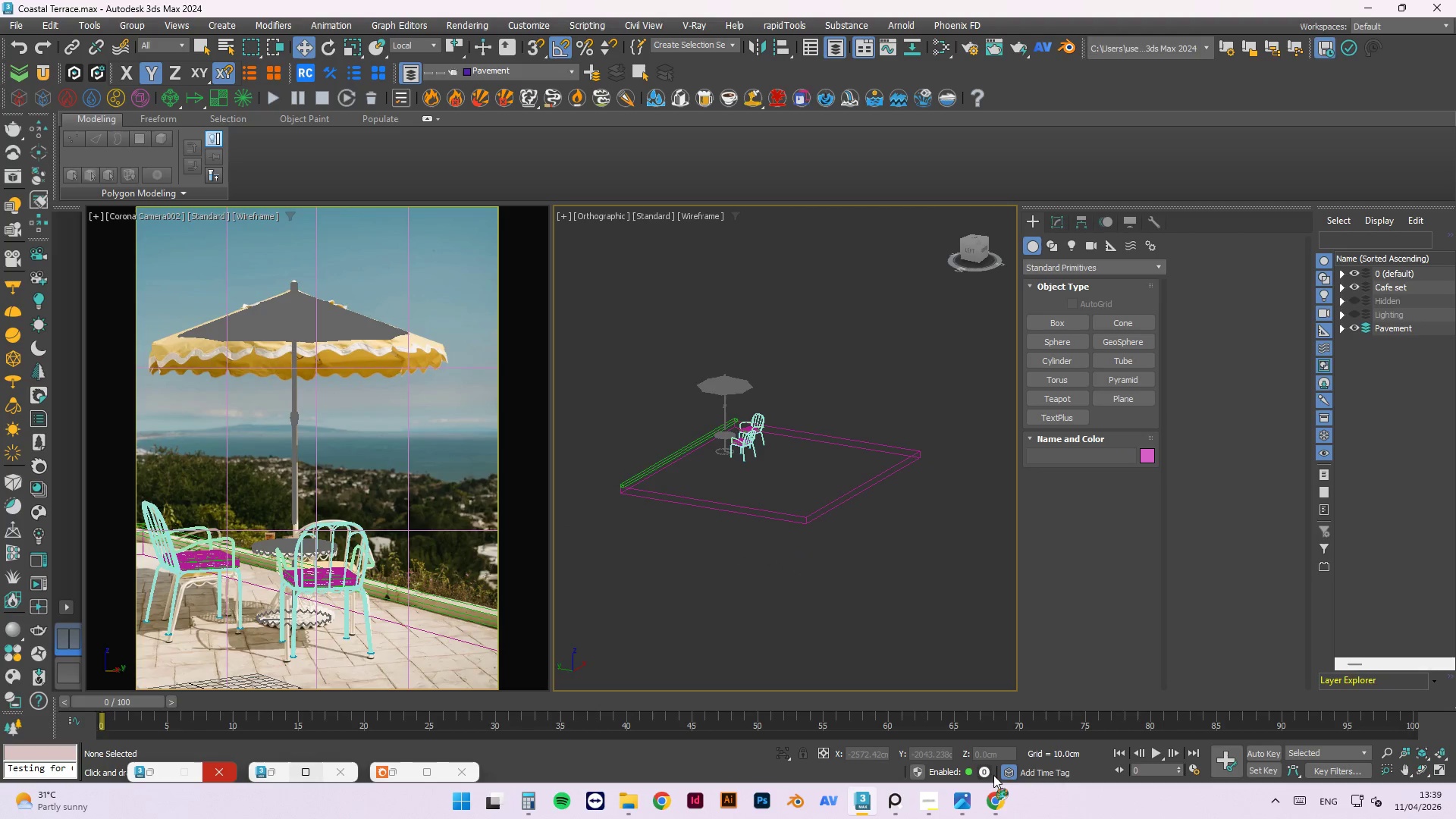 
left_click([999, 797])
 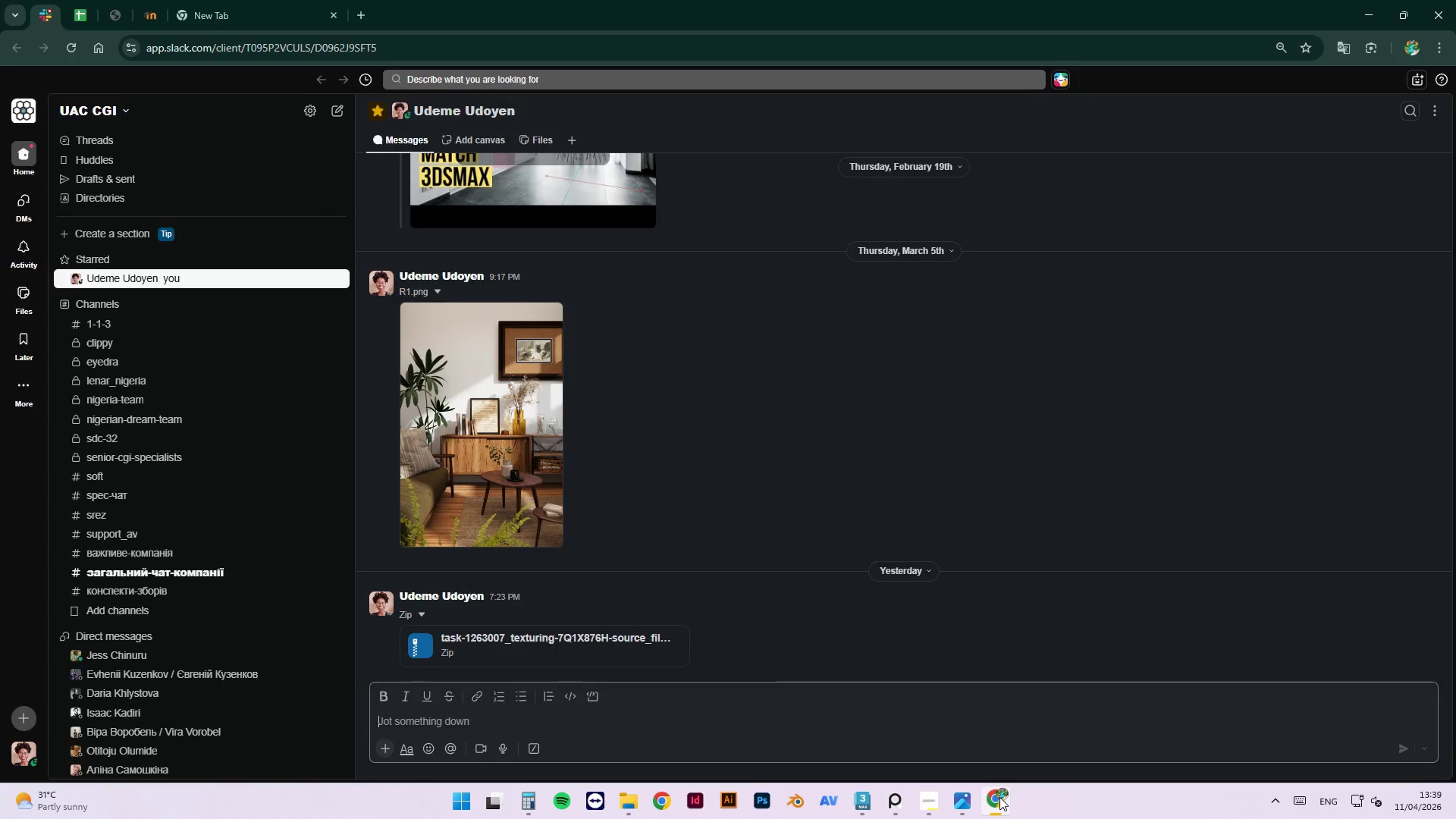 
left_click([999, 797])